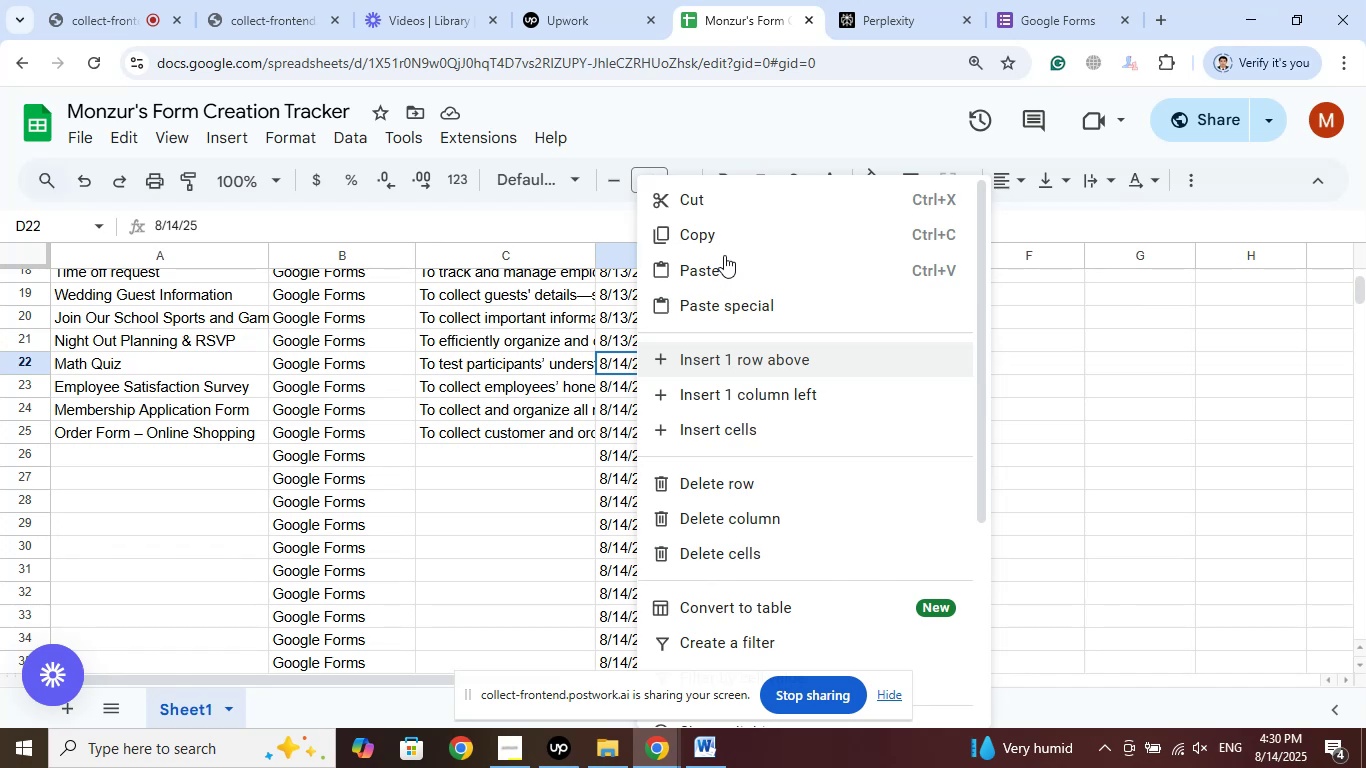 
left_click([714, 228])
 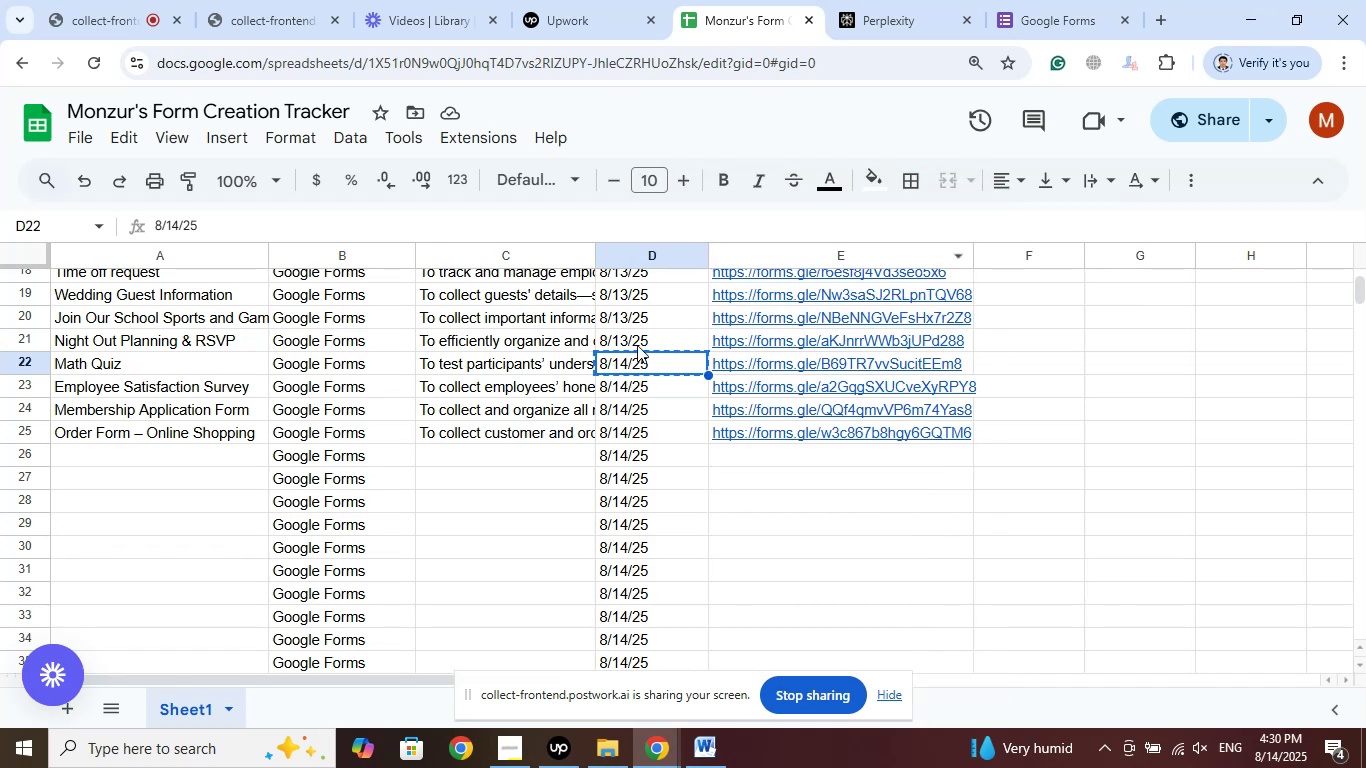 
right_click([637, 345])
 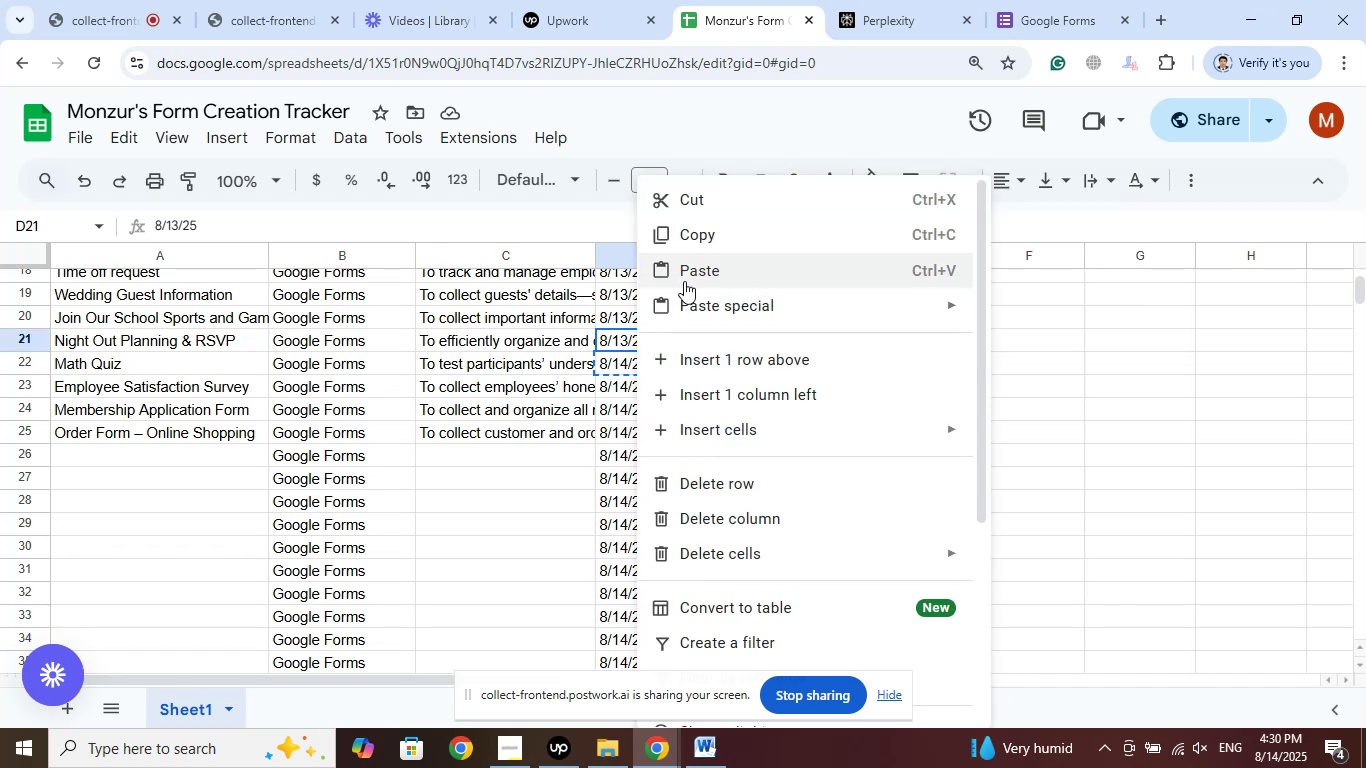 
left_click([687, 272])
 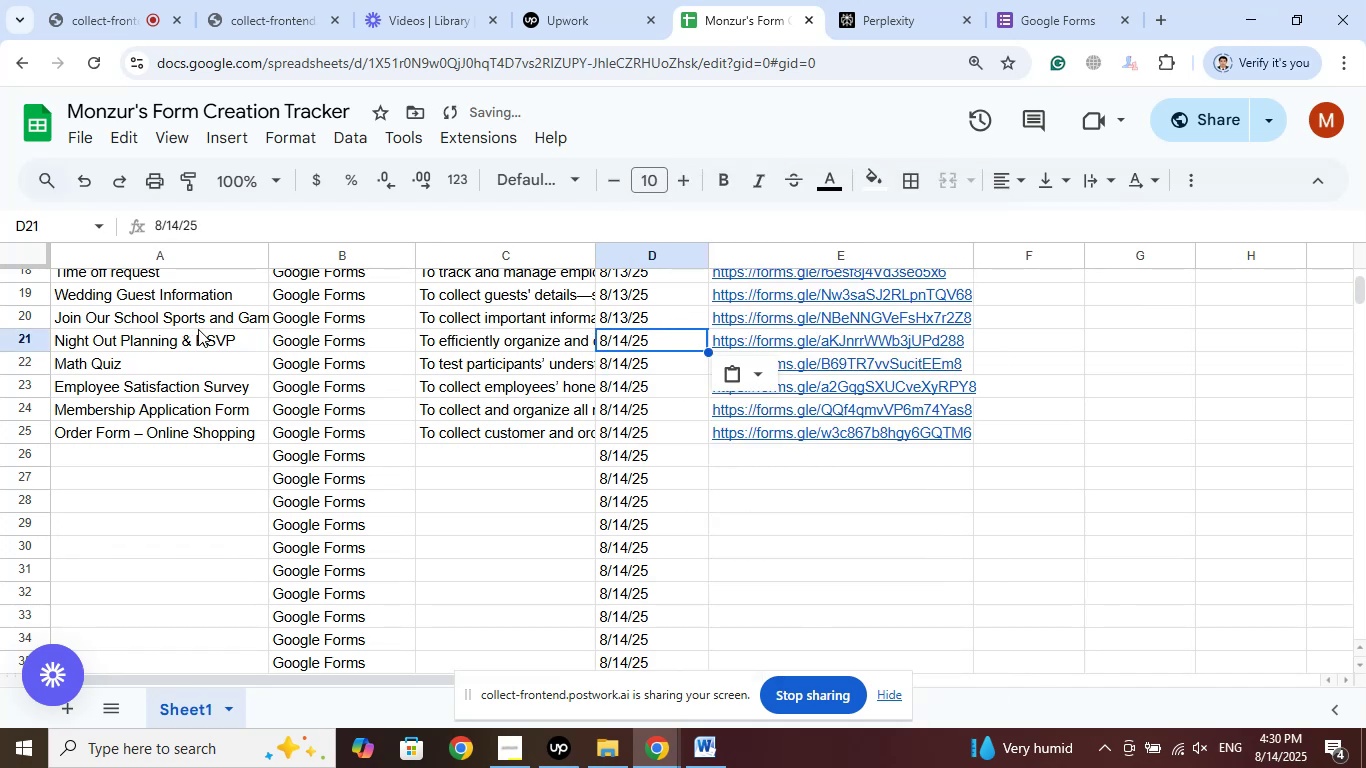 
left_click([178, 322])
 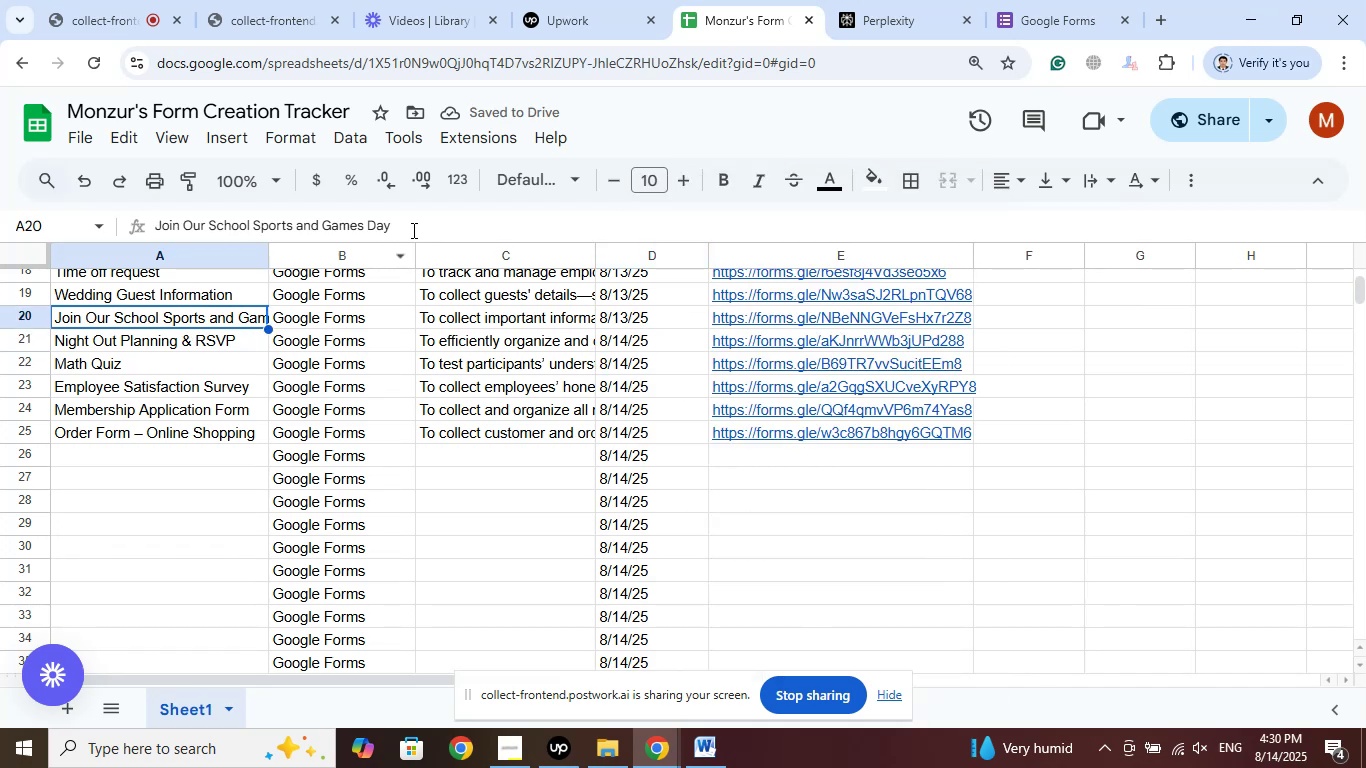 
left_click_drag(start_coordinate=[414, 229], to_coordinate=[83, 220])
 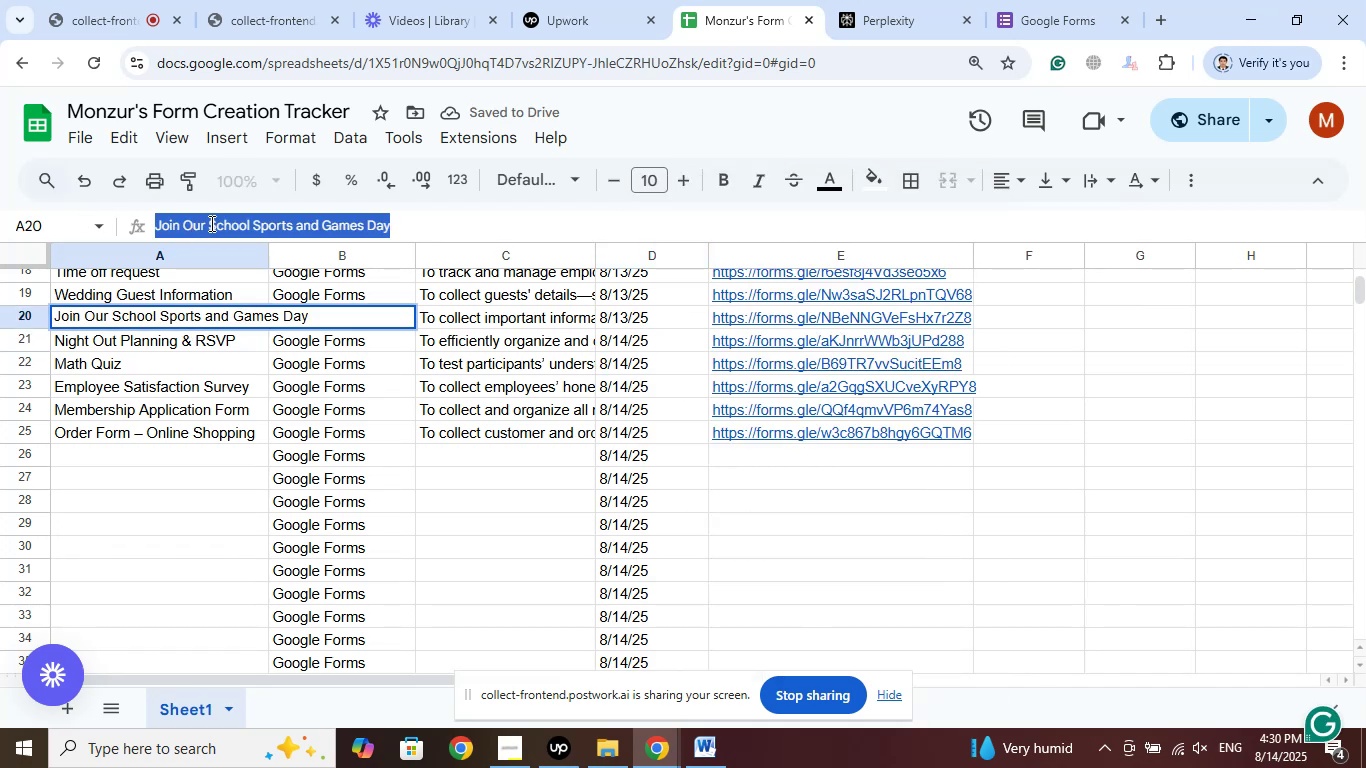 
right_click([210, 223])
 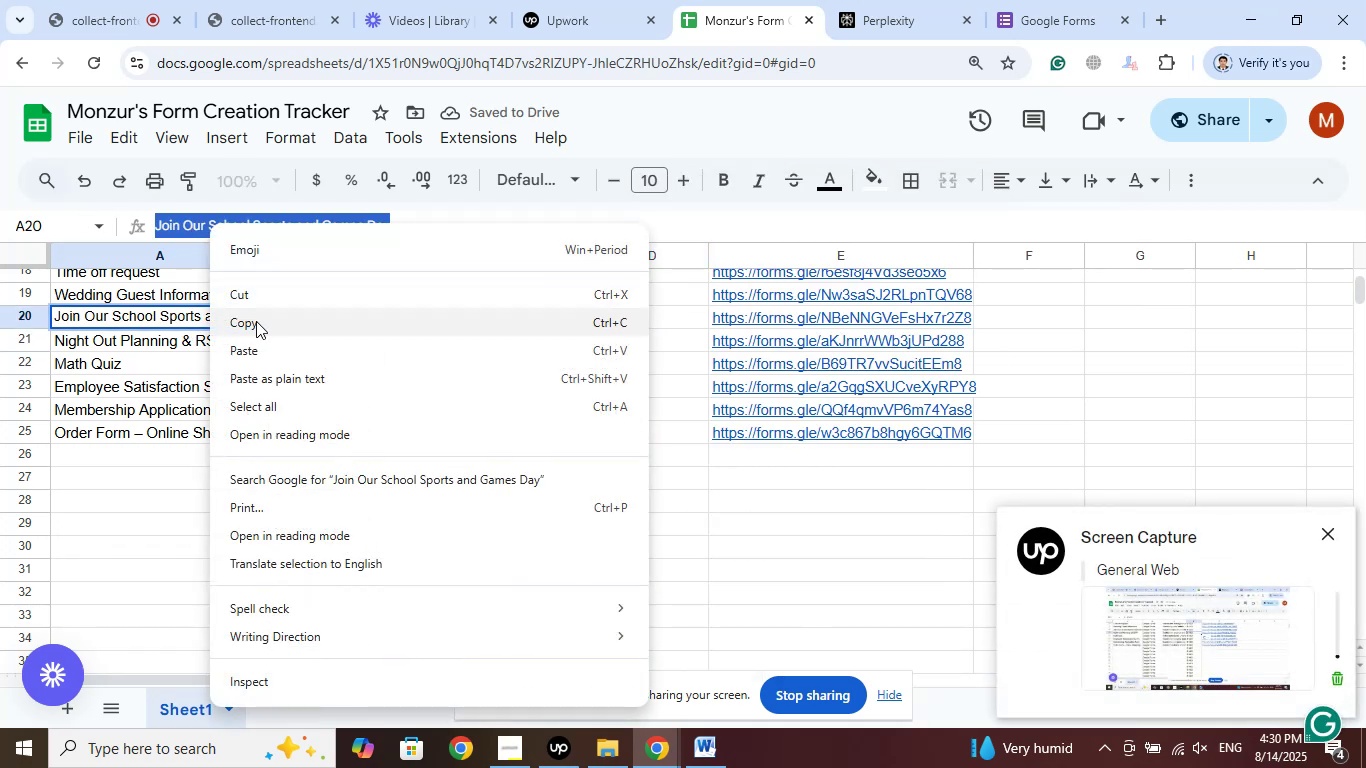 
left_click([256, 322])
 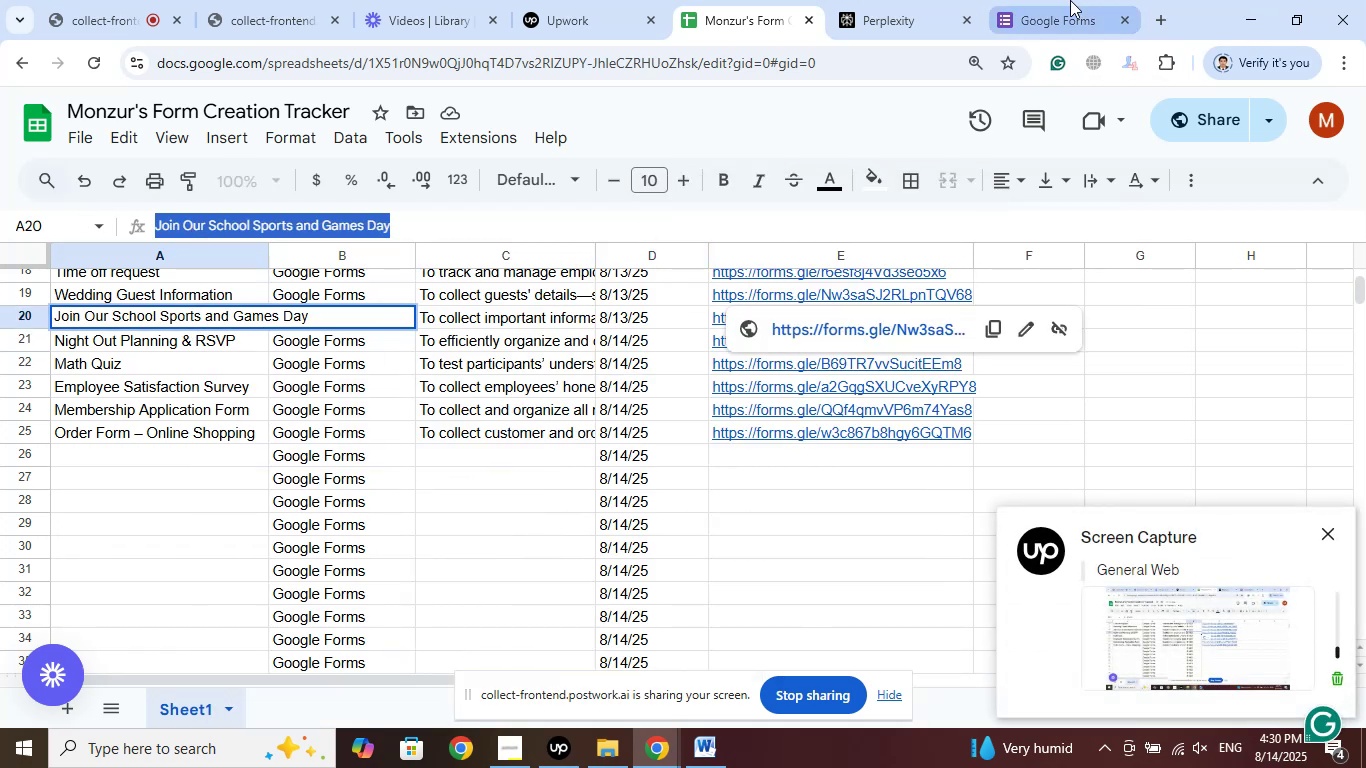 
left_click([1070, 0])
 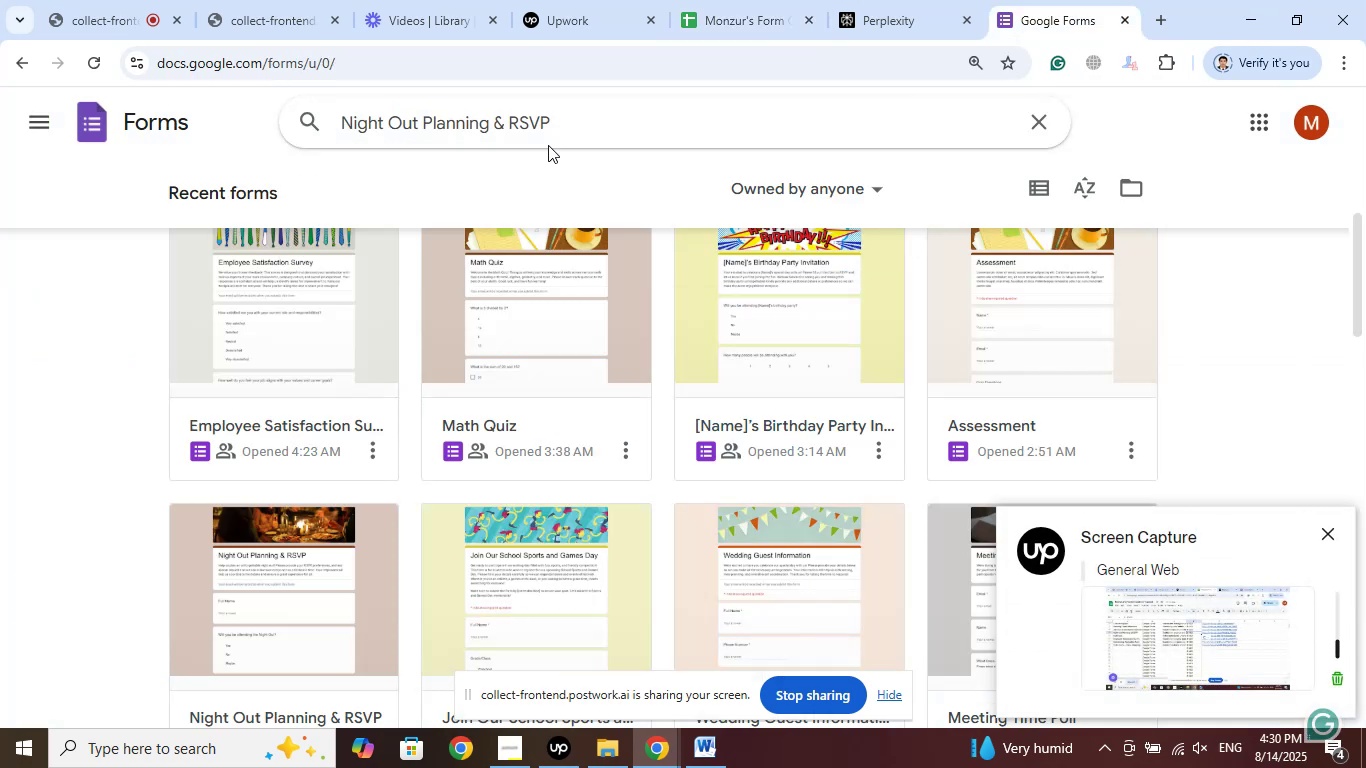 
left_click_drag(start_coordinate=[579, 139], to_coordinate=[226, 103])
 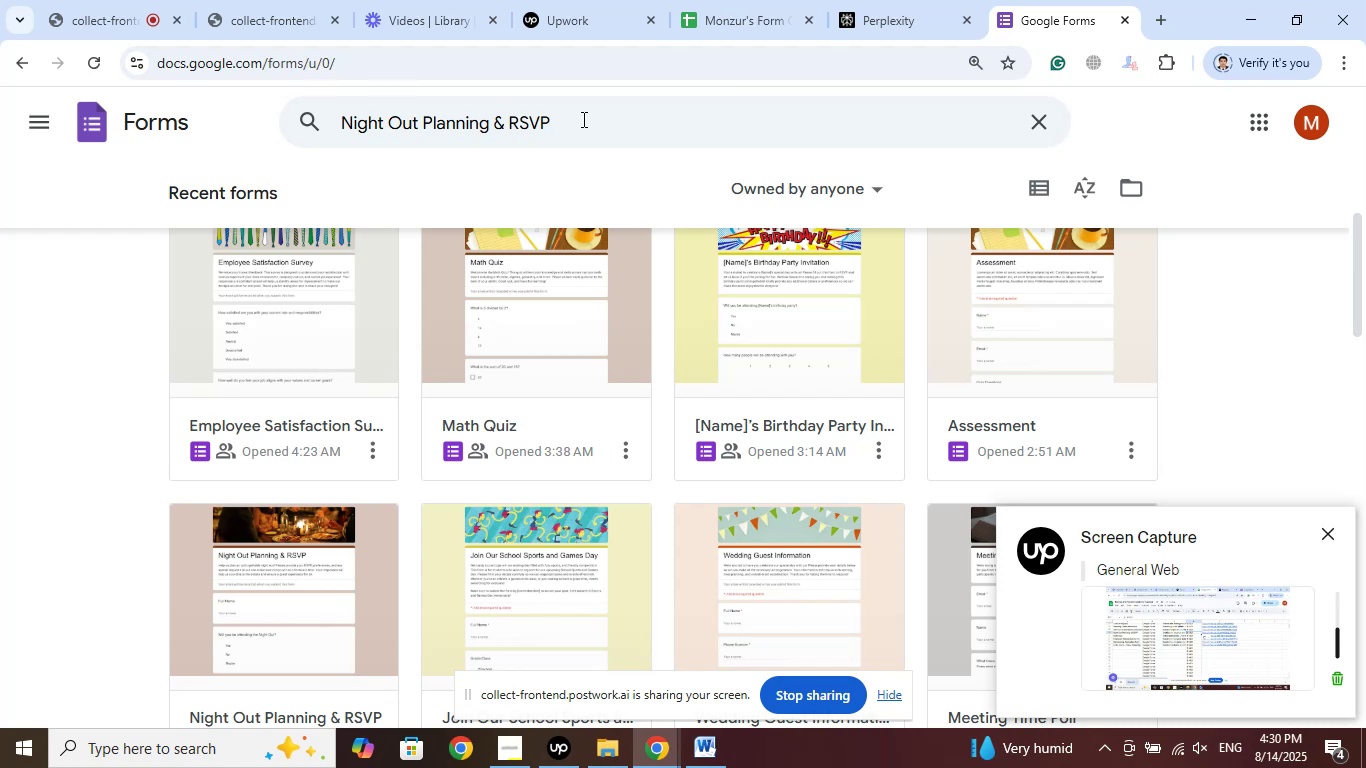 
left_click_drag(start_coordinate=[582, 121], to_coordinate=[248, 96])
 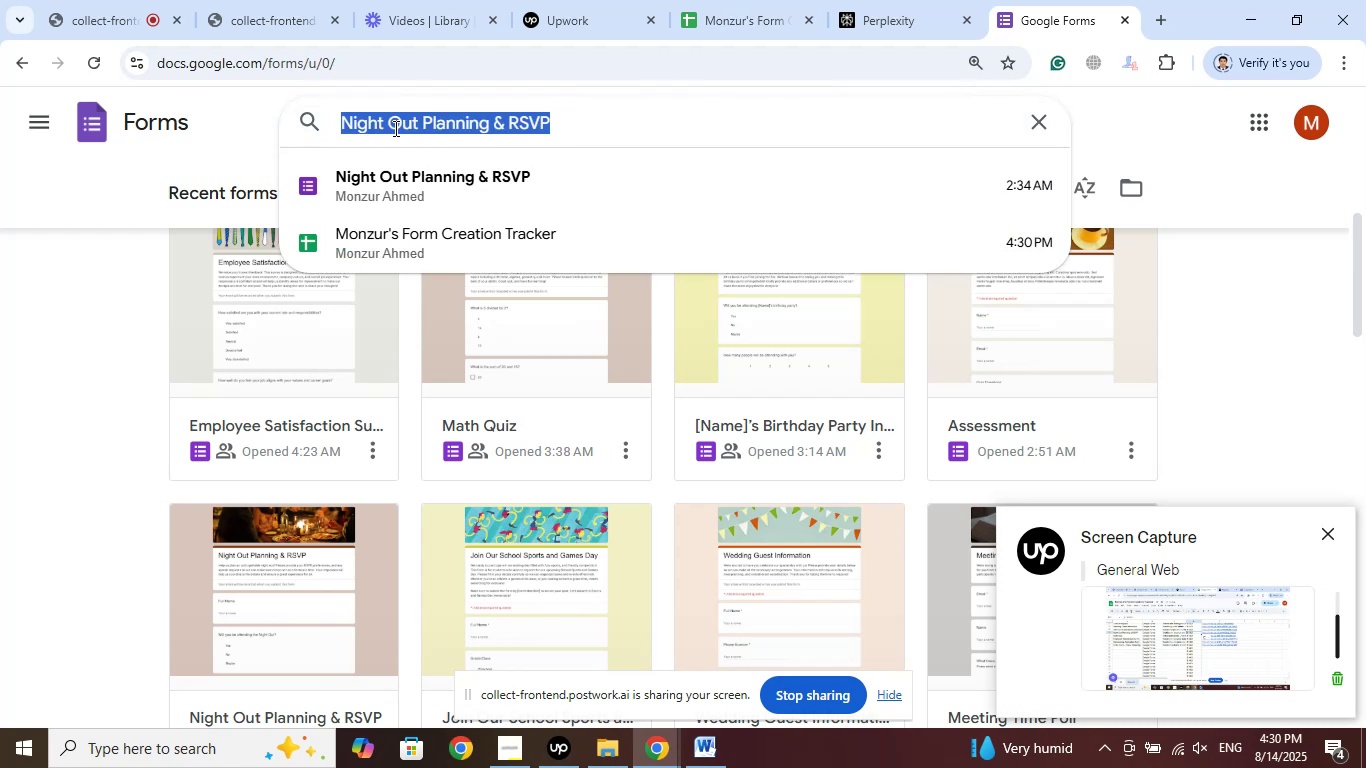 
right_click([394, 130])
 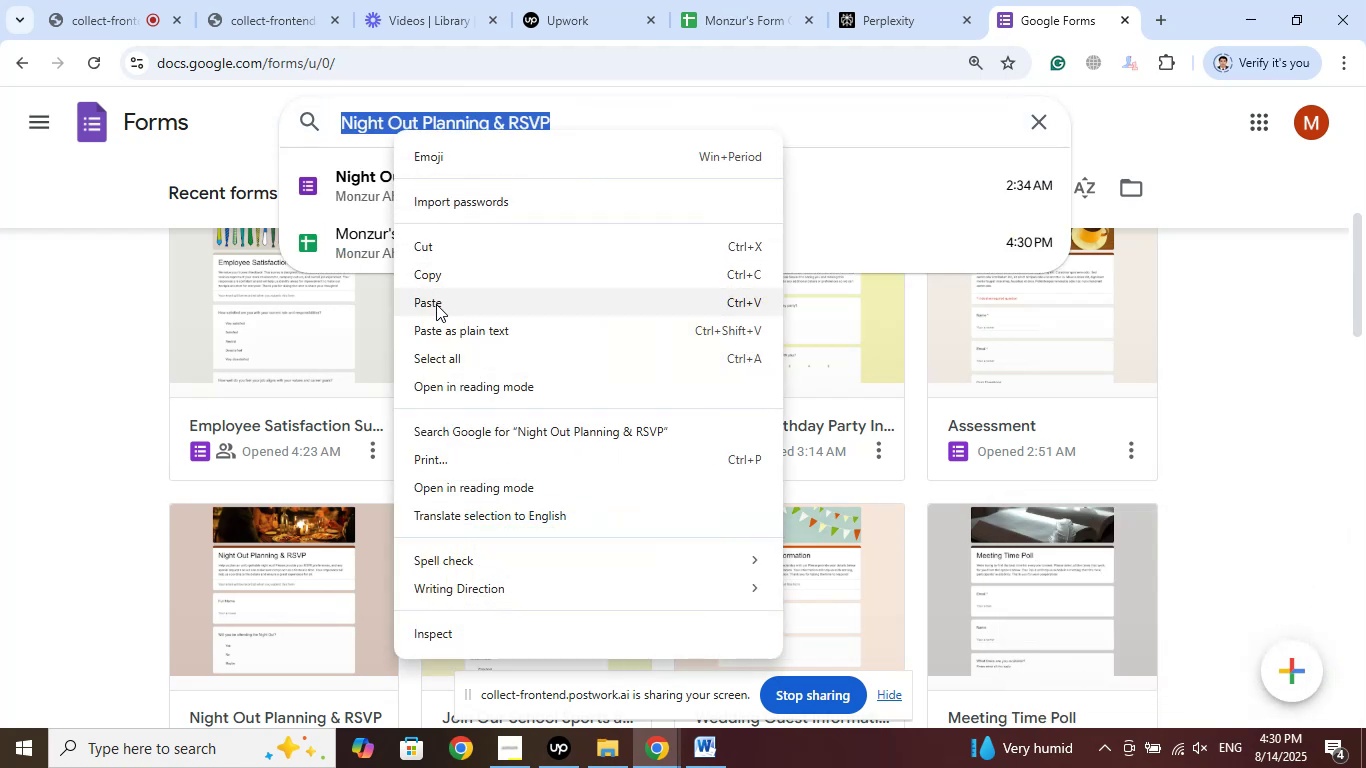 
left_click([436, 304])
 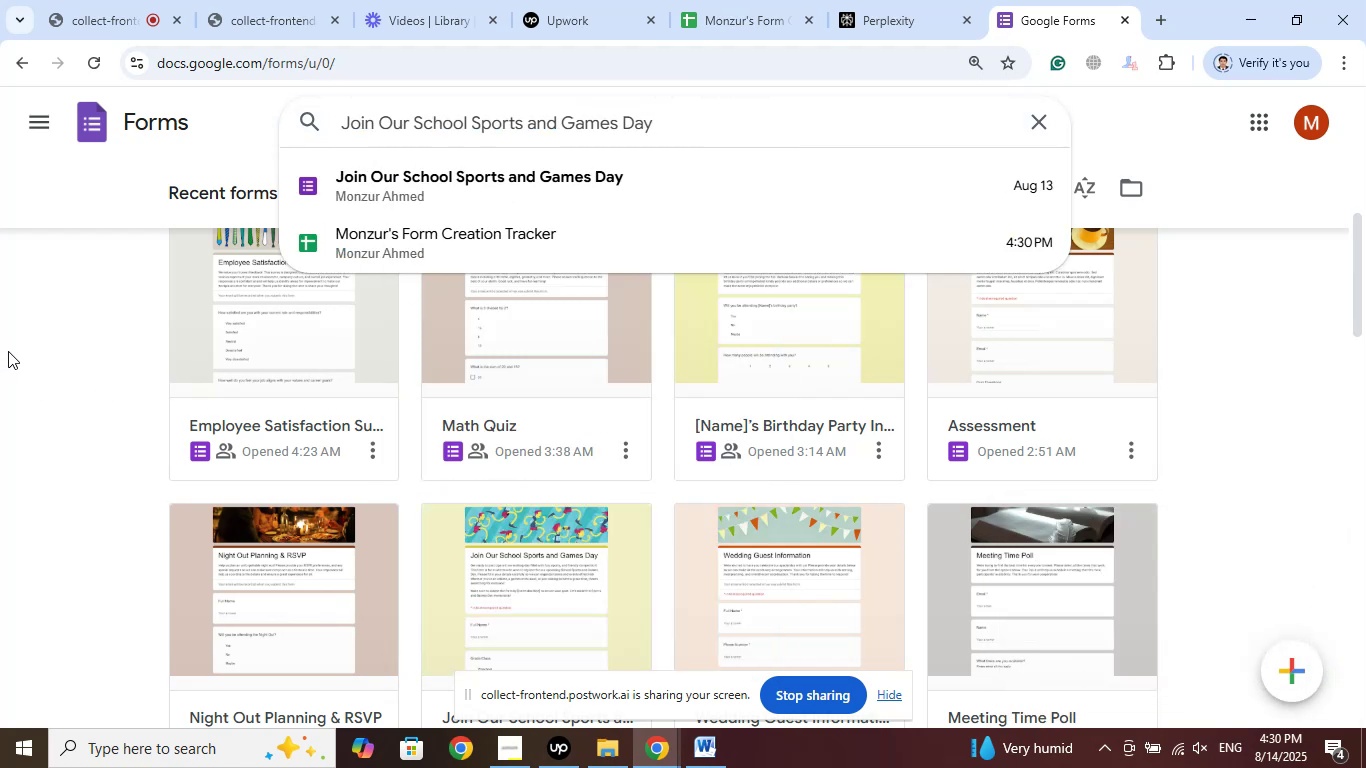 
wait(8.82)
 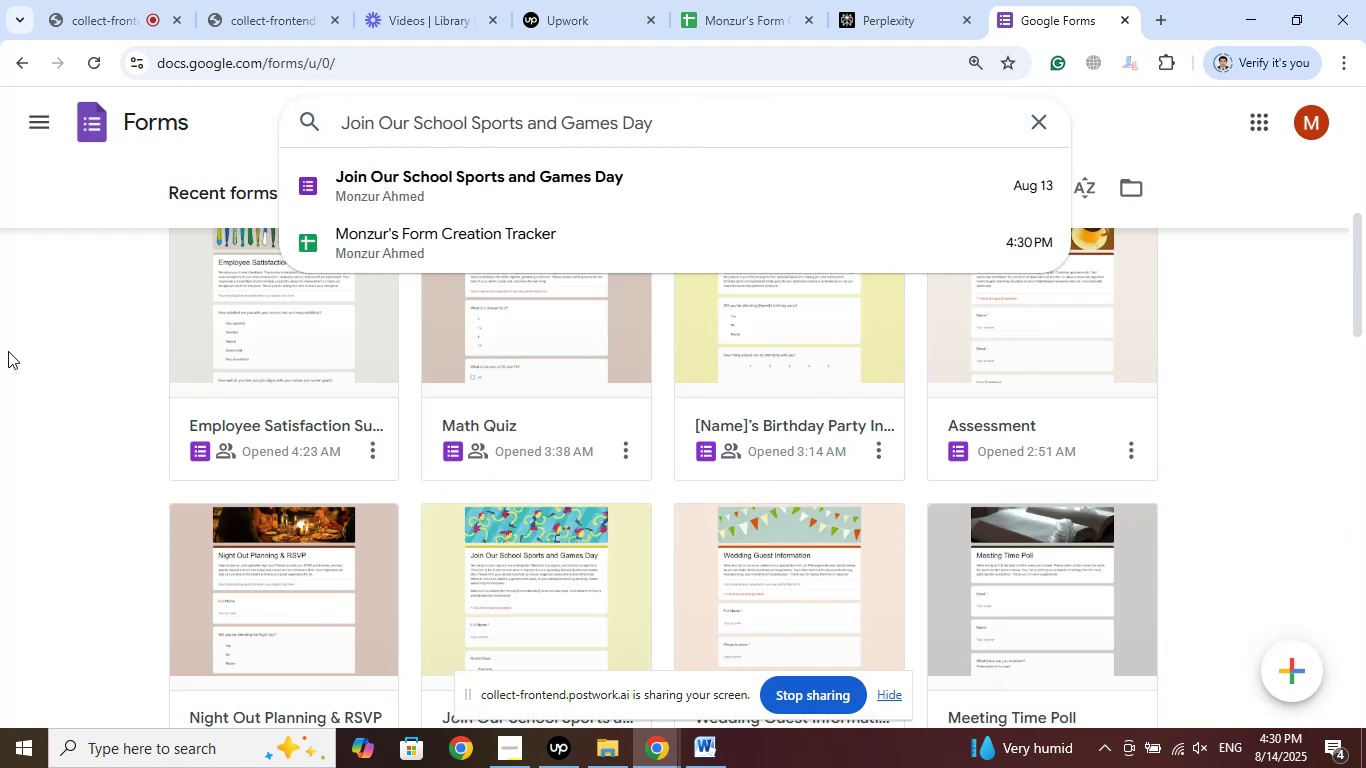 
left_click([89, 323])
 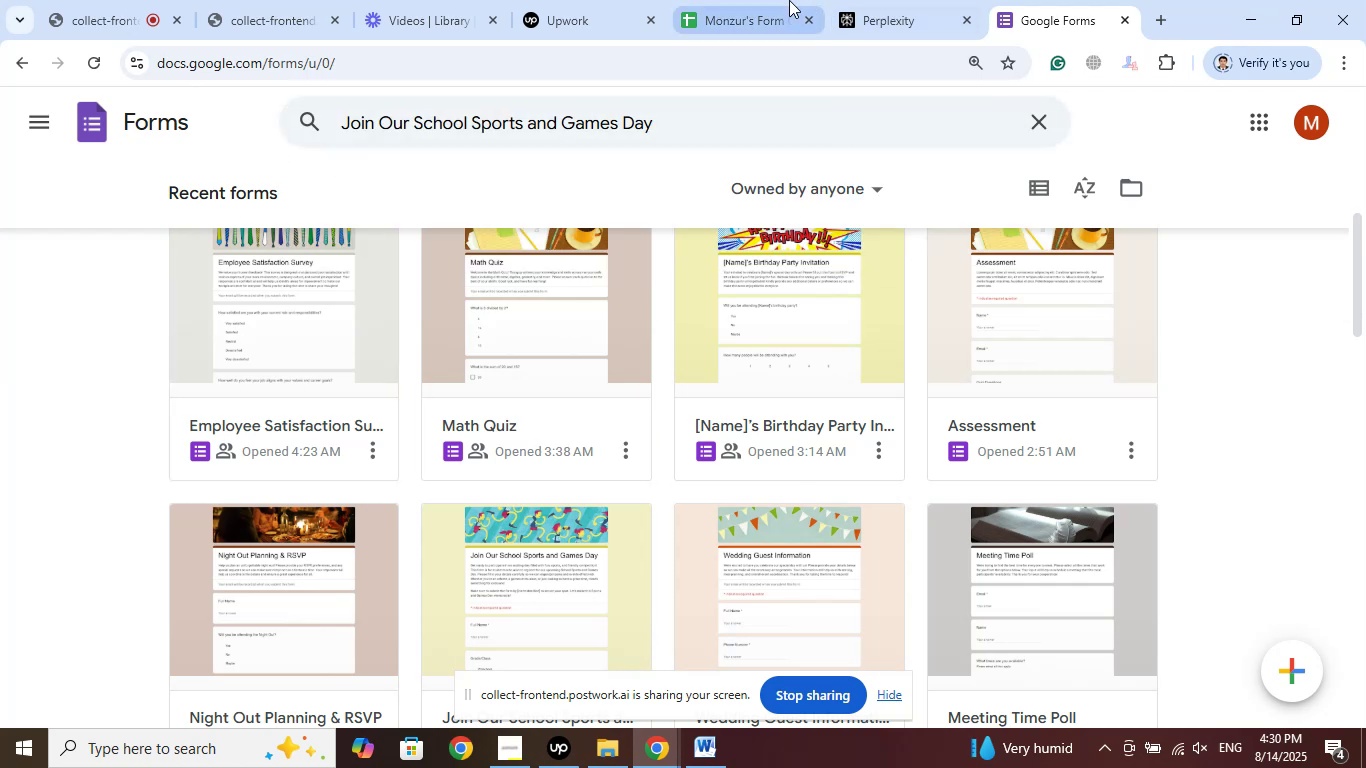 
left_click([779, 0])
 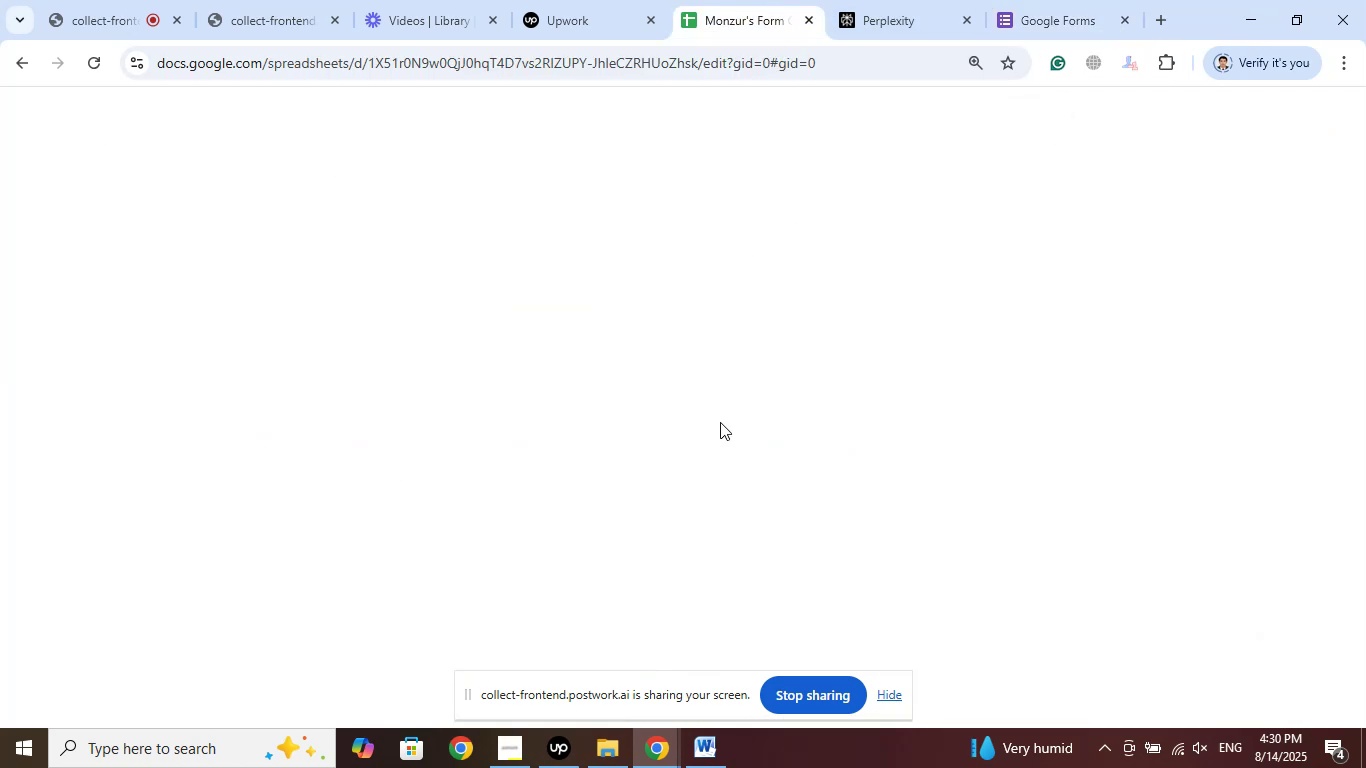 
mouse_move([781, 479])
 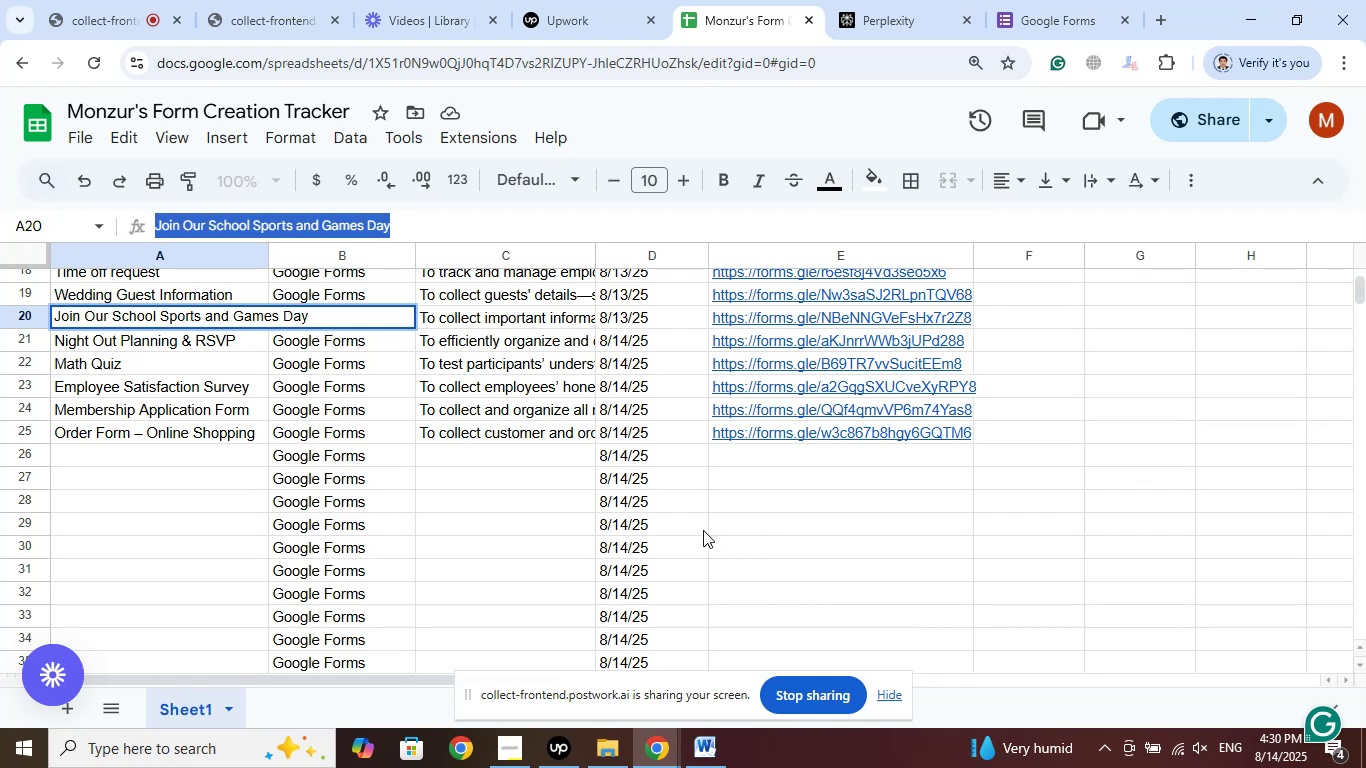 
wait(5.94)
 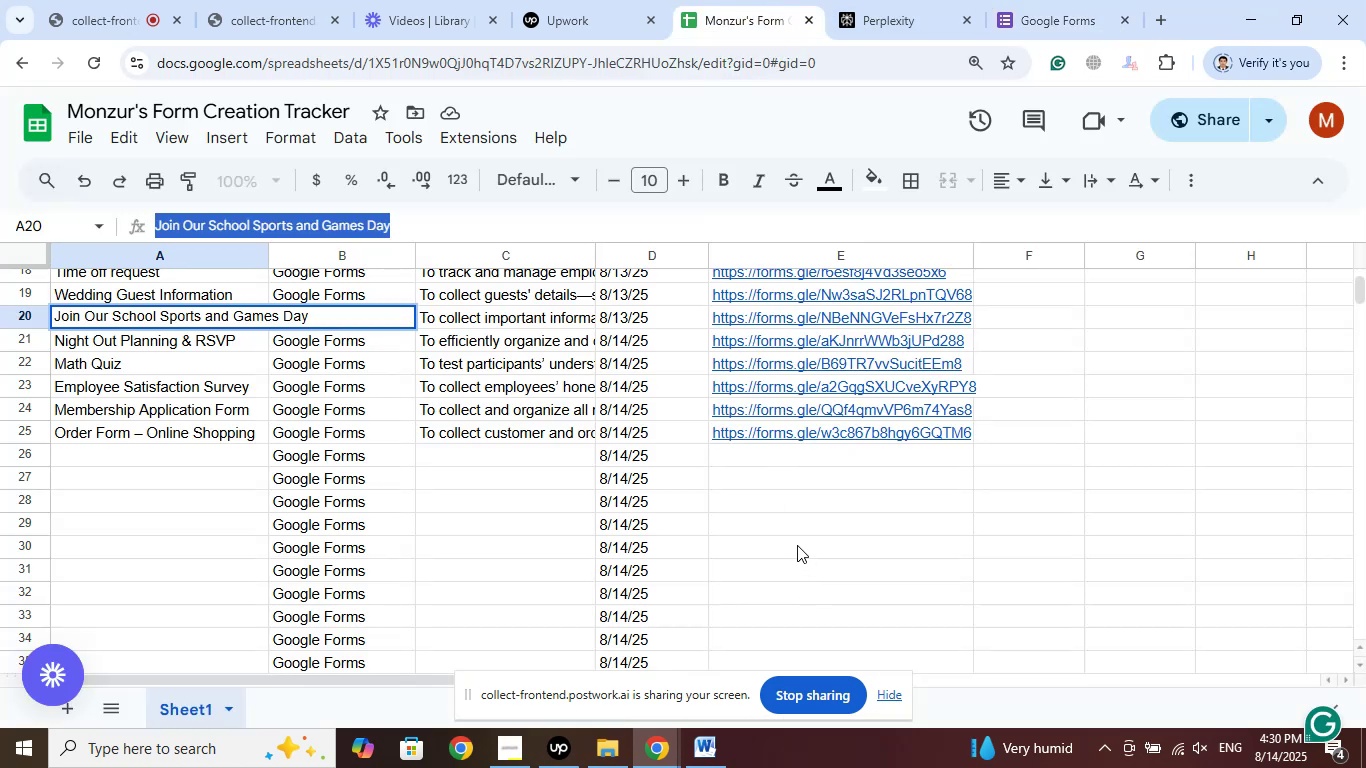 
scroll: coordinate [699, 527], scroll_direction: down, amount: 2.0
 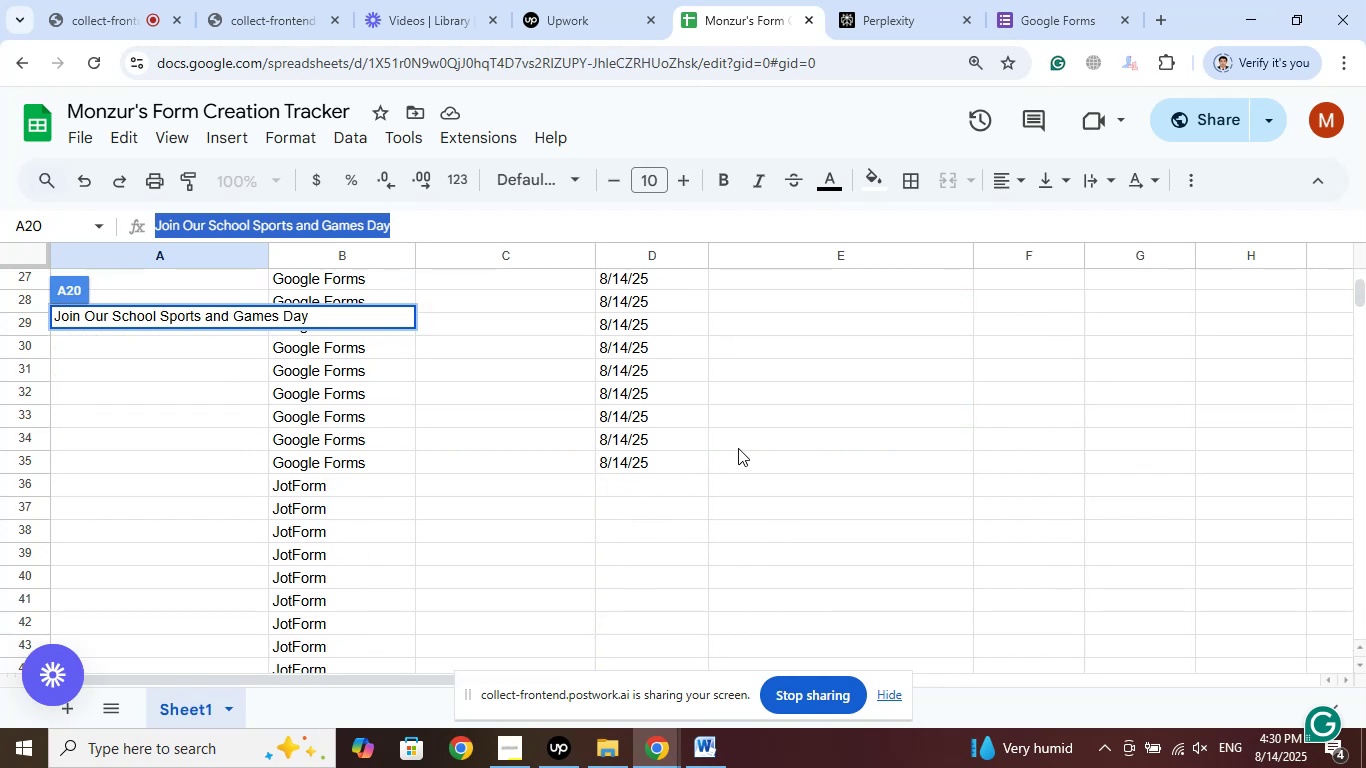 
left_click([738, 448])
 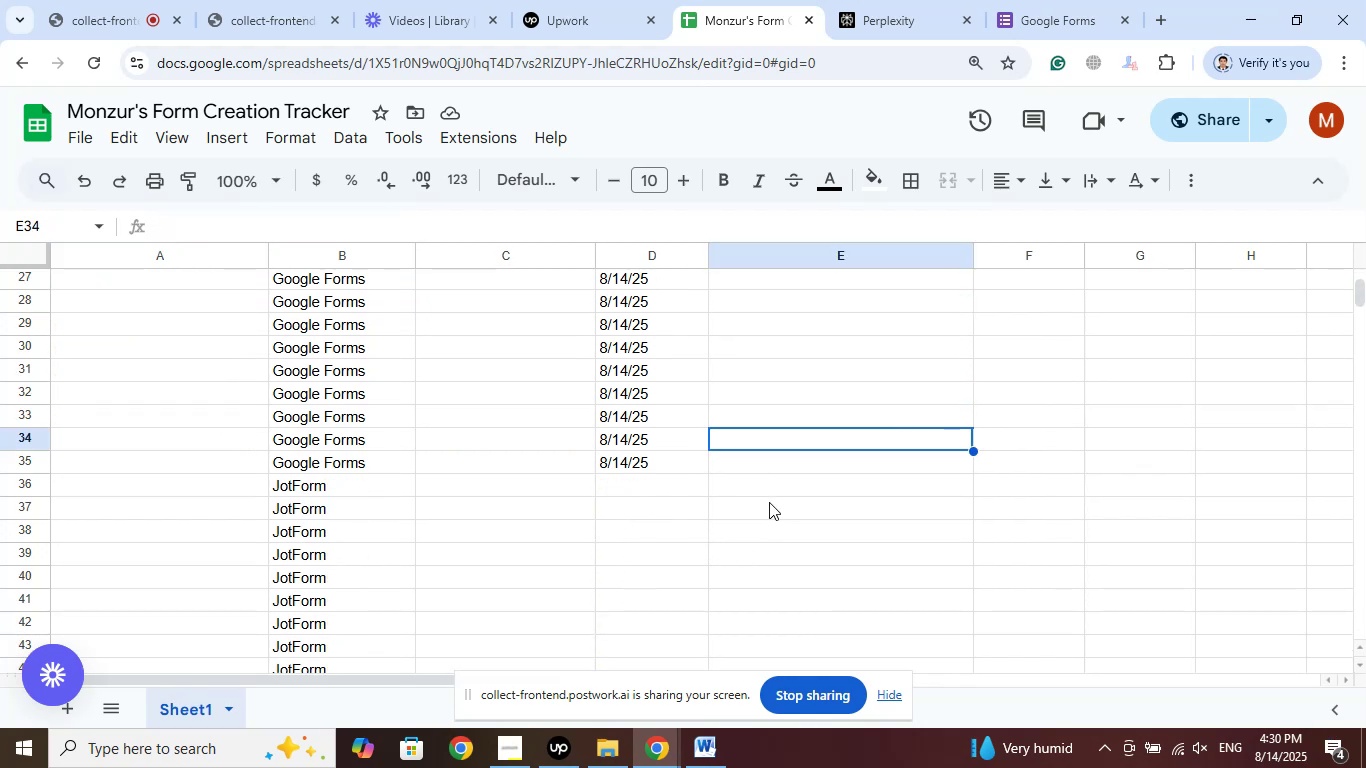 
scroll: coordinate [769, 502], scroll_direction: up, amount: 2.0
 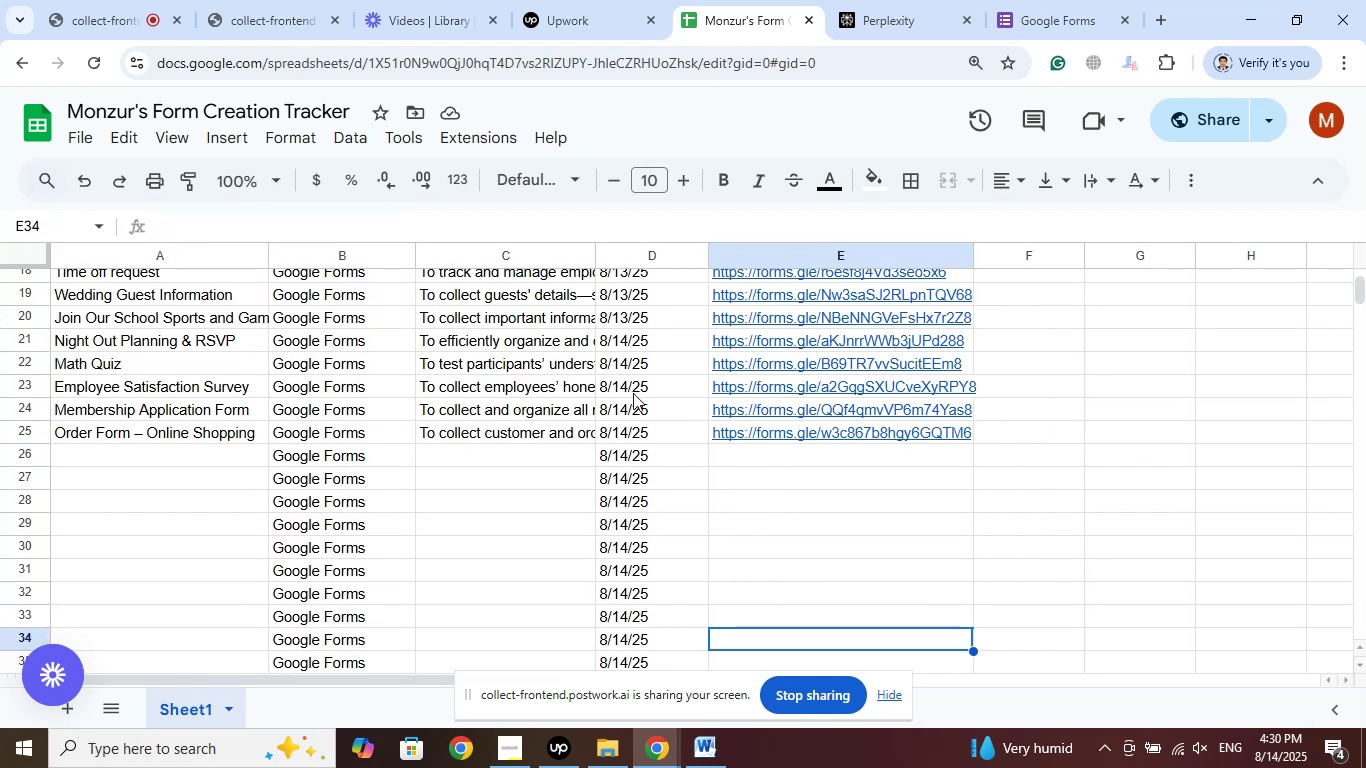 
left_click([628, 343])
 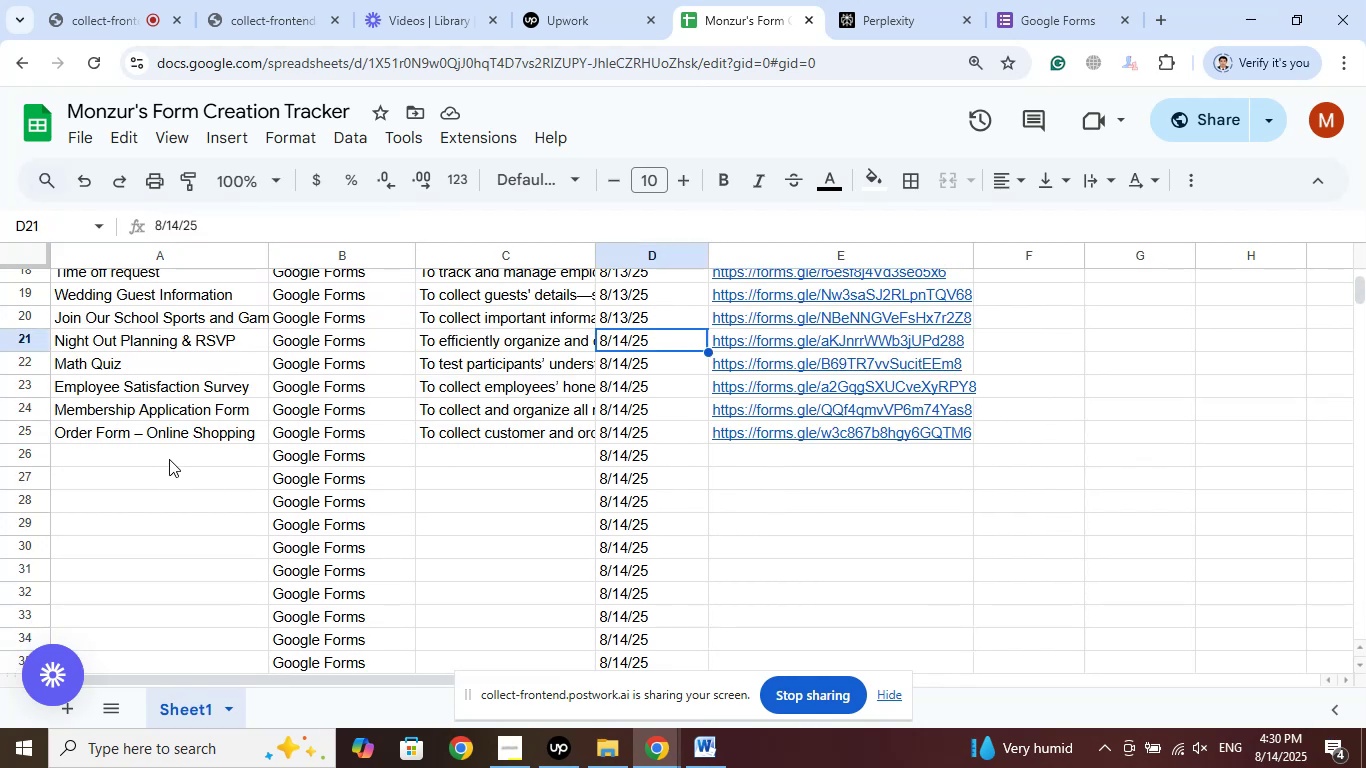 
left_click([172, 456])
 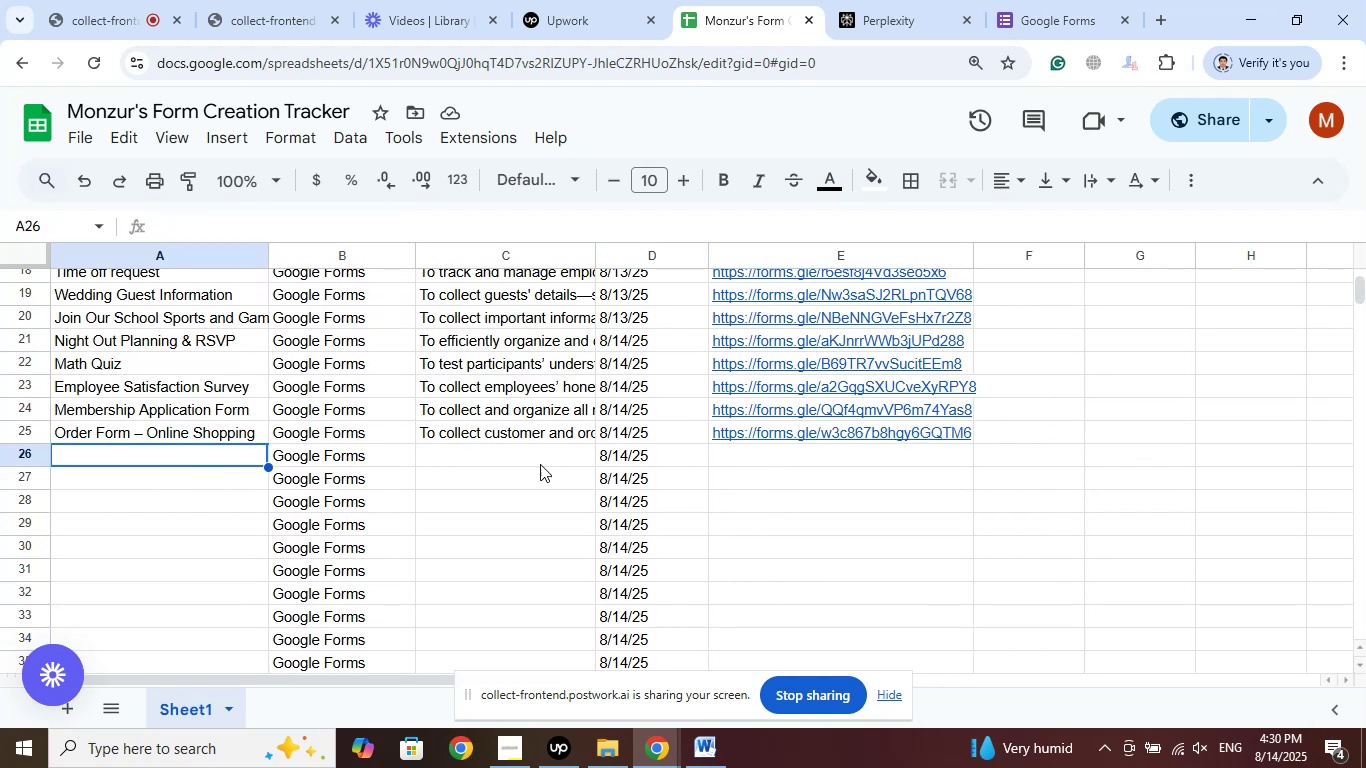 
scroll: coordinate [552, 459], scroll_direction: down, amount: 1.0
 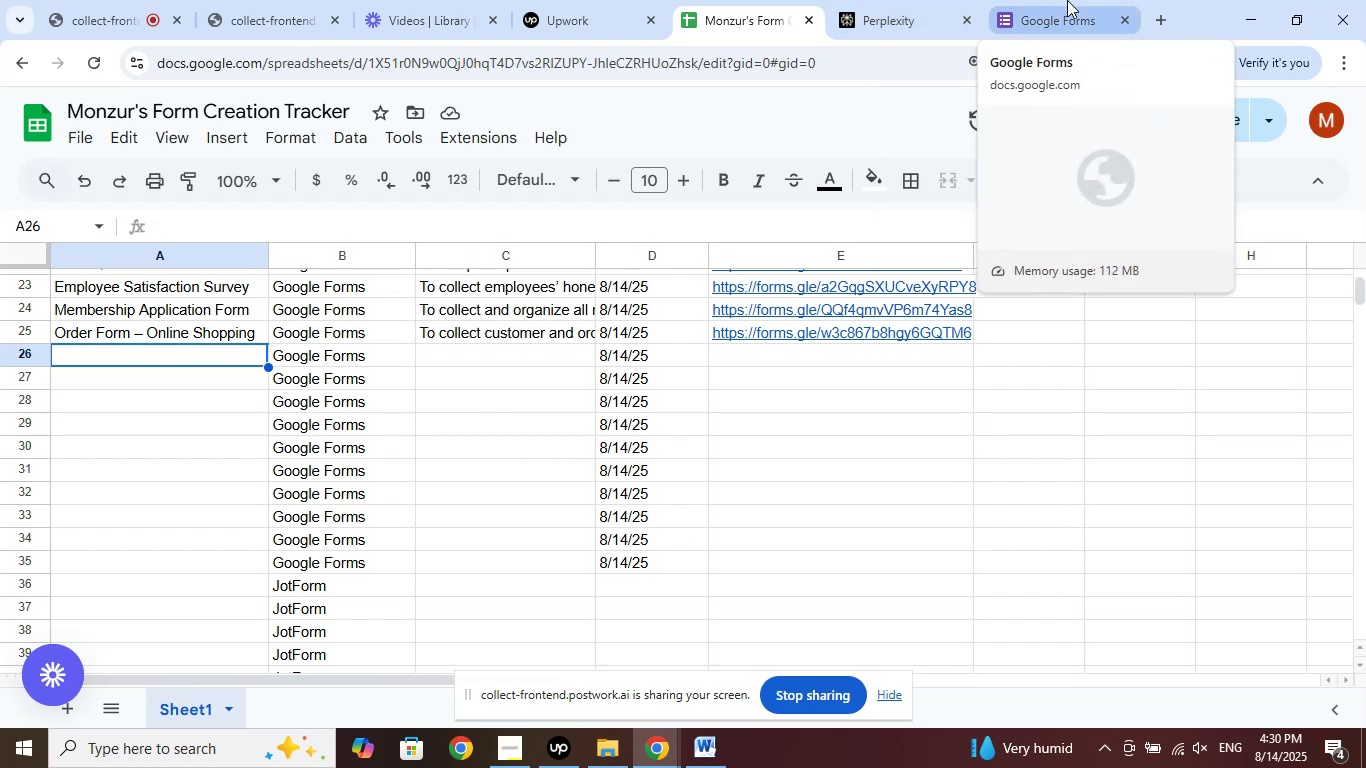 
left_click([1066, 0])
 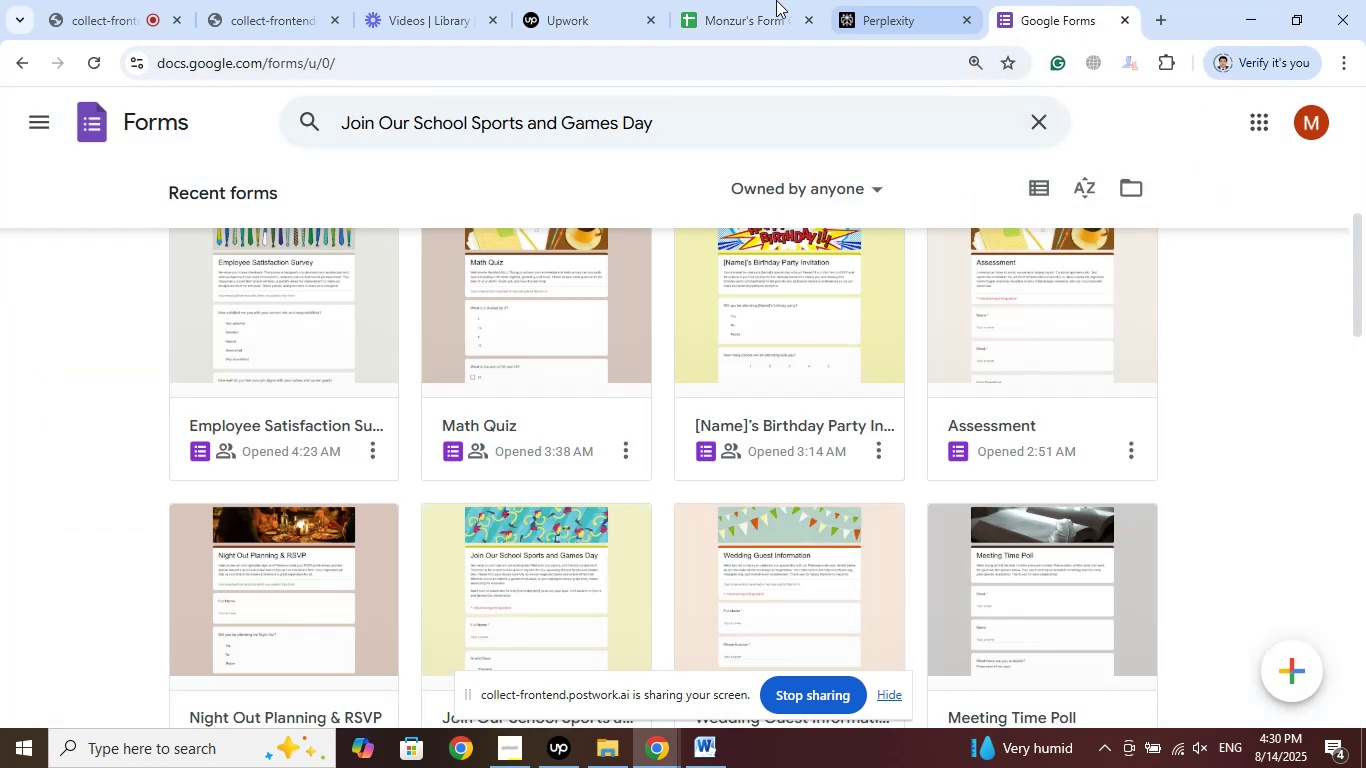 
left_click([739, 0])
 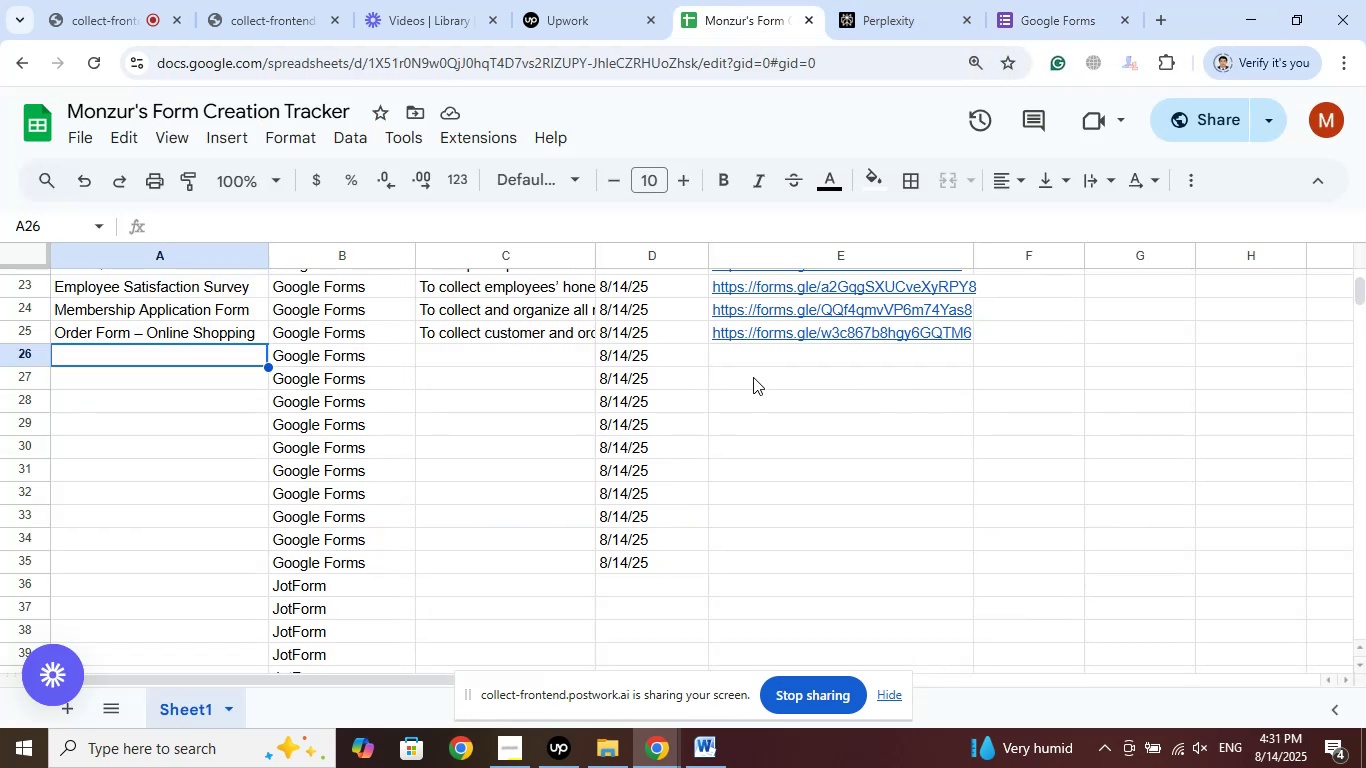 
scroll: coordinate [751, 391], scroll_direction: up, amount: 5.0
 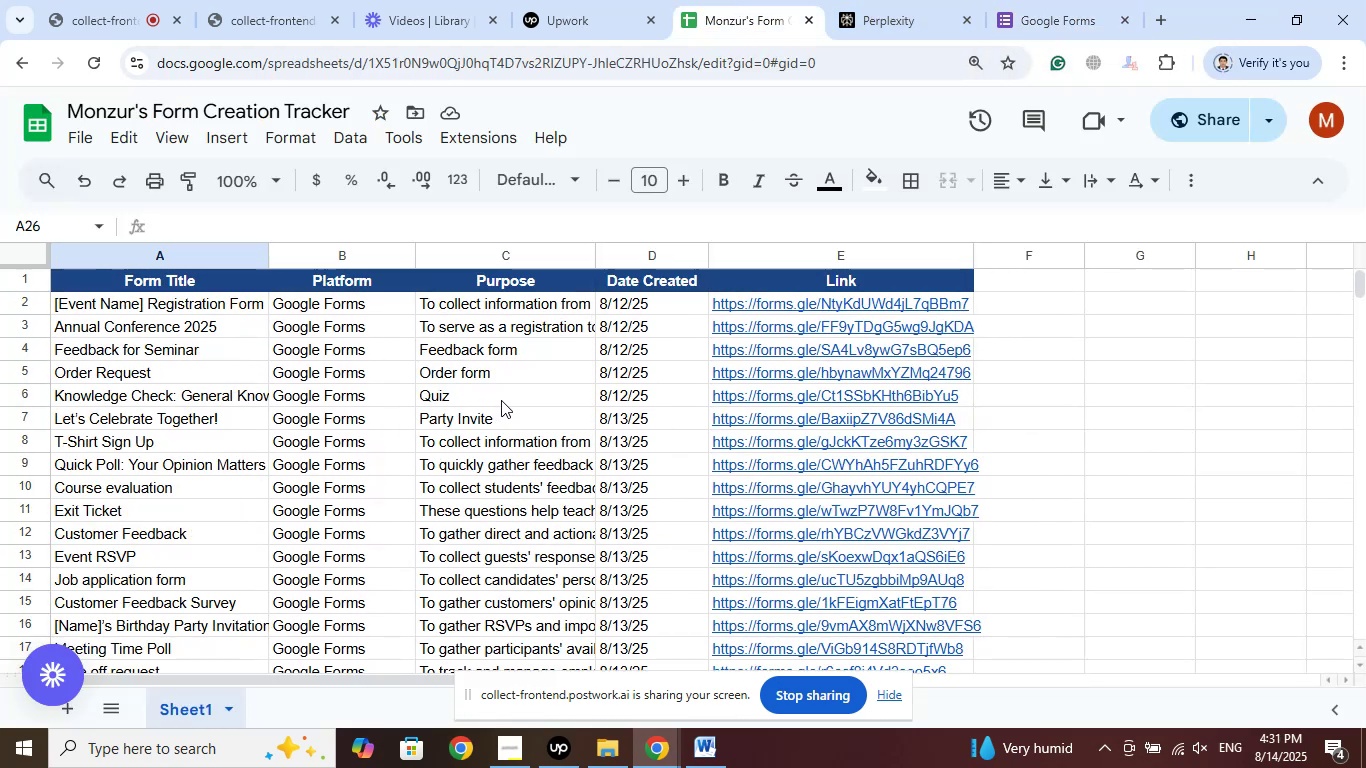 
left_click([220, 396])
 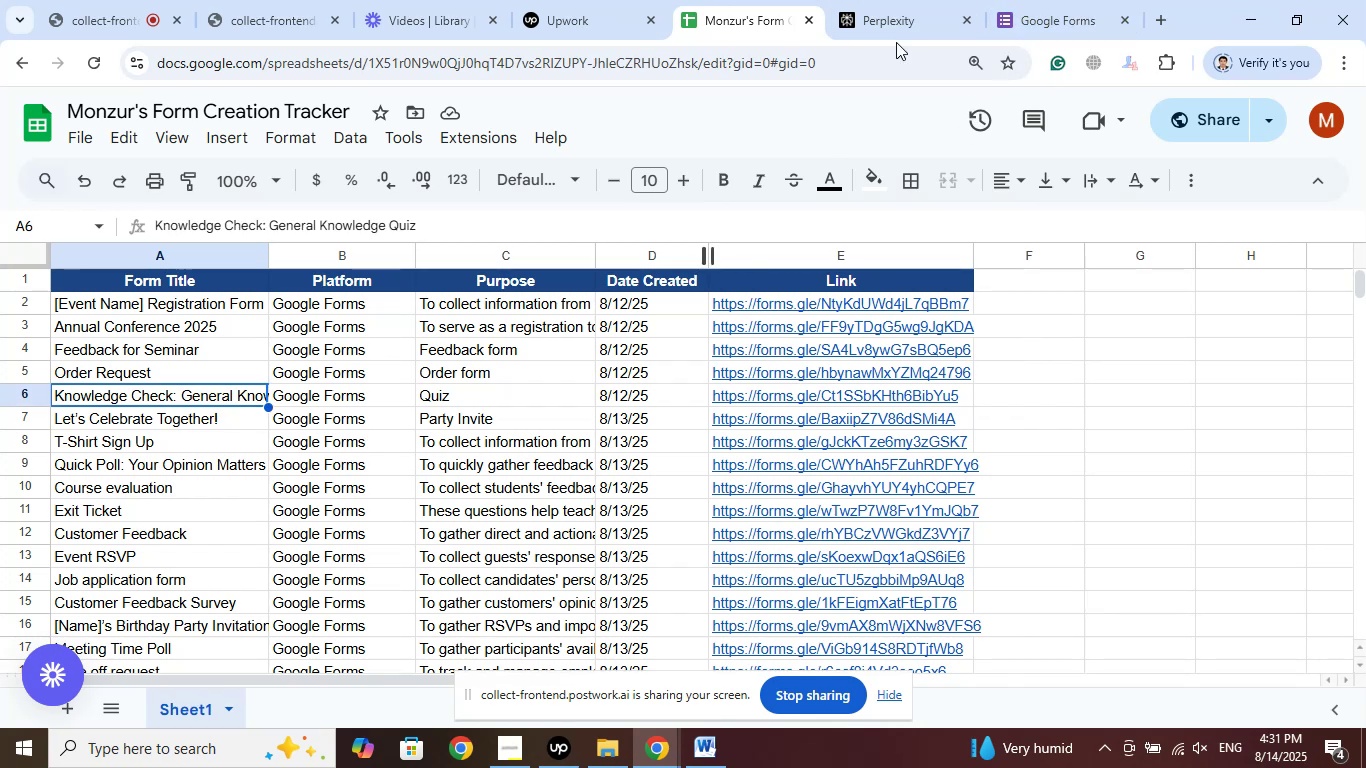 
left_click([935, 0])
 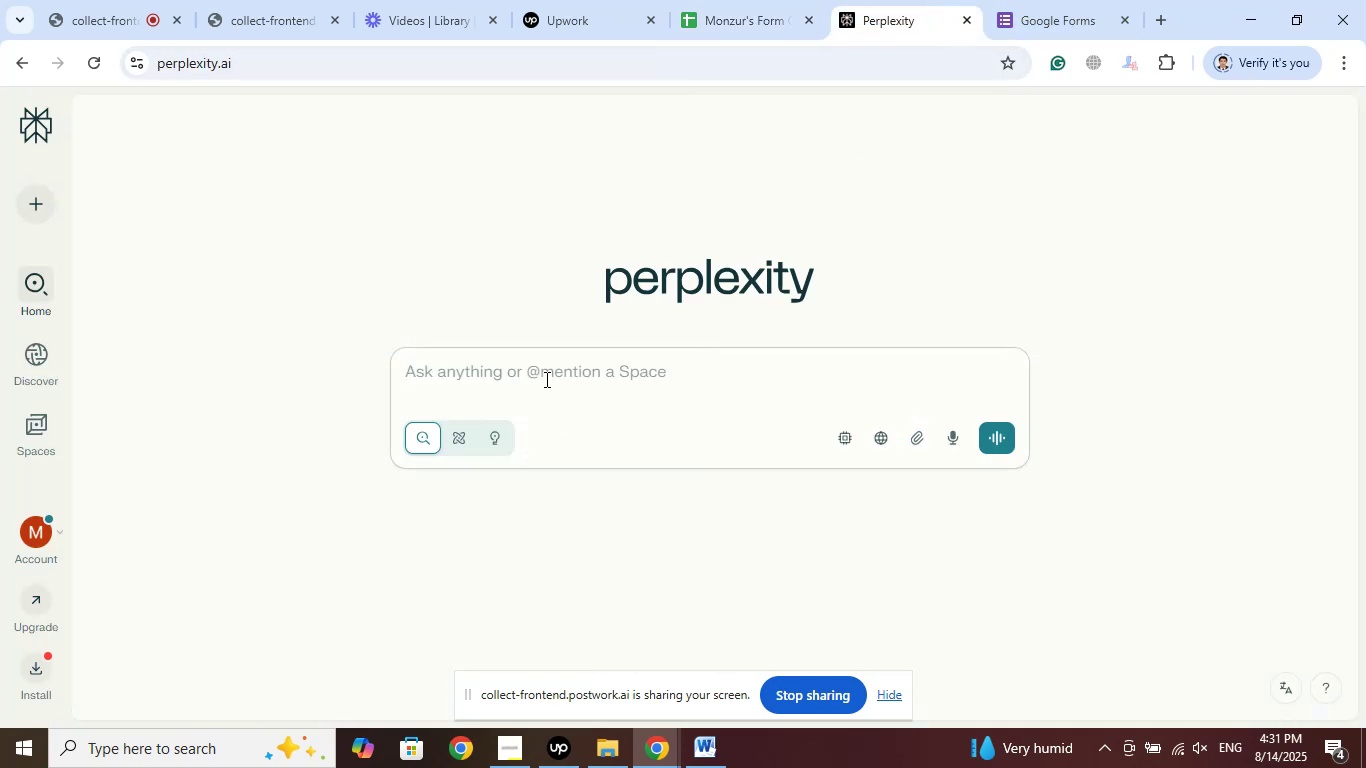 
left_click([545, 360])
 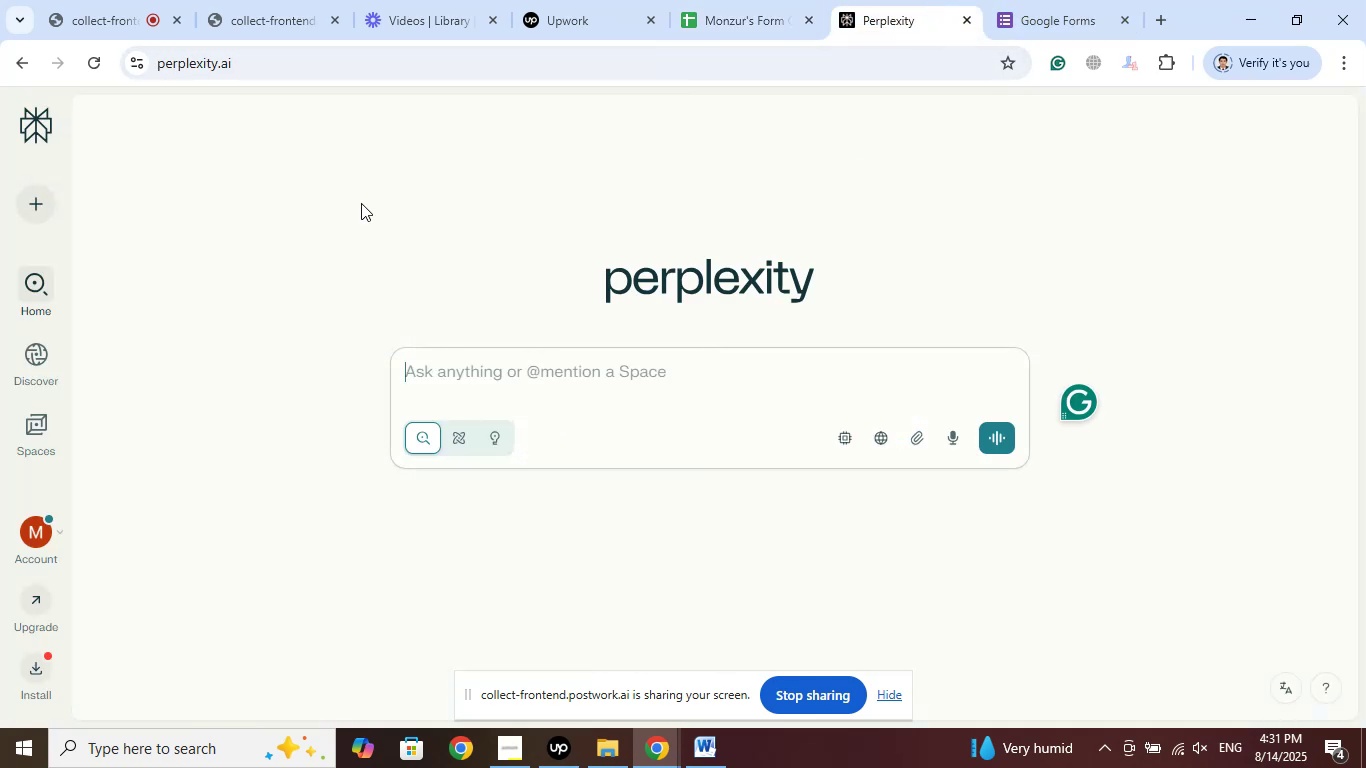 
type(what shou.d)
key(Backspace)
key(Backspace)
type(ld be the title fo)
key(Backspace)
key(Backspace)
type(of a google form ti)
key(Backspace)
key(Backspace)
type(for quiz)
 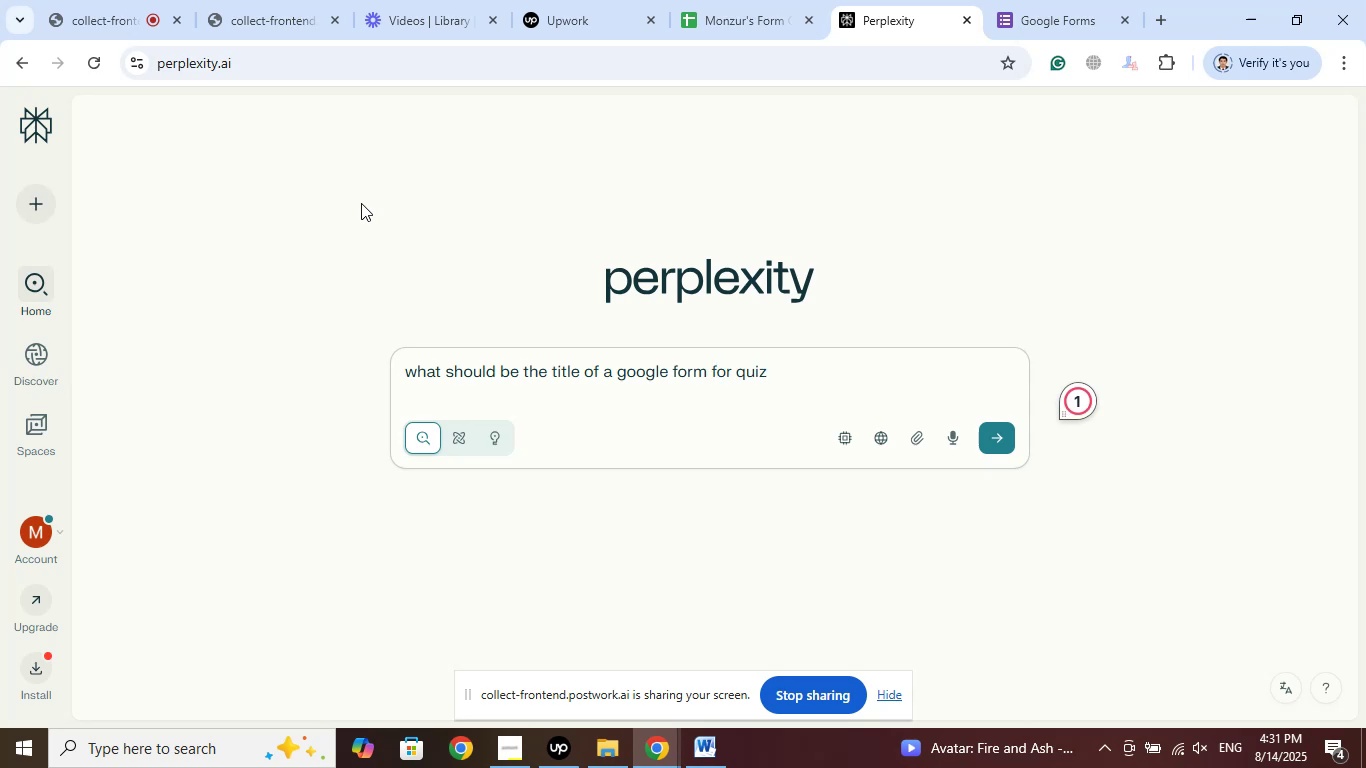 
key(Enter)
 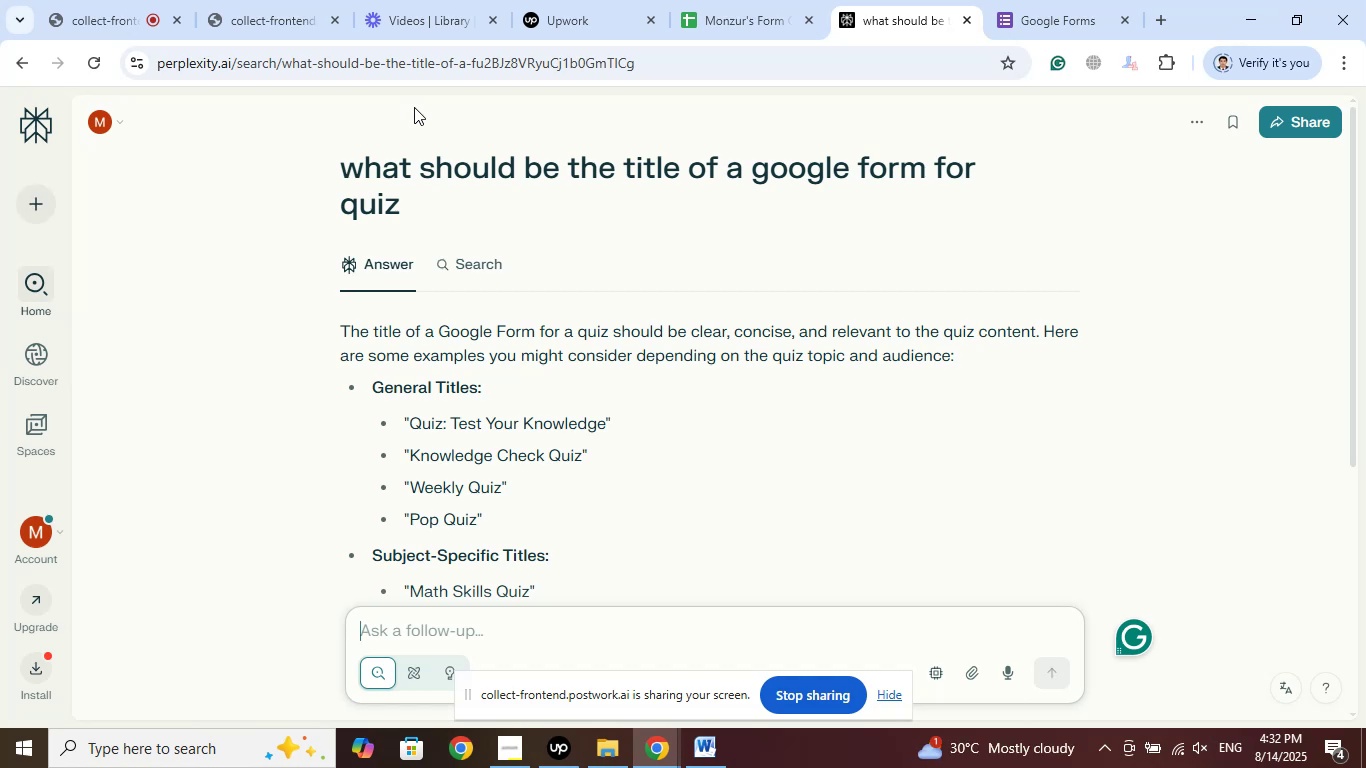 
wait(52.02)
 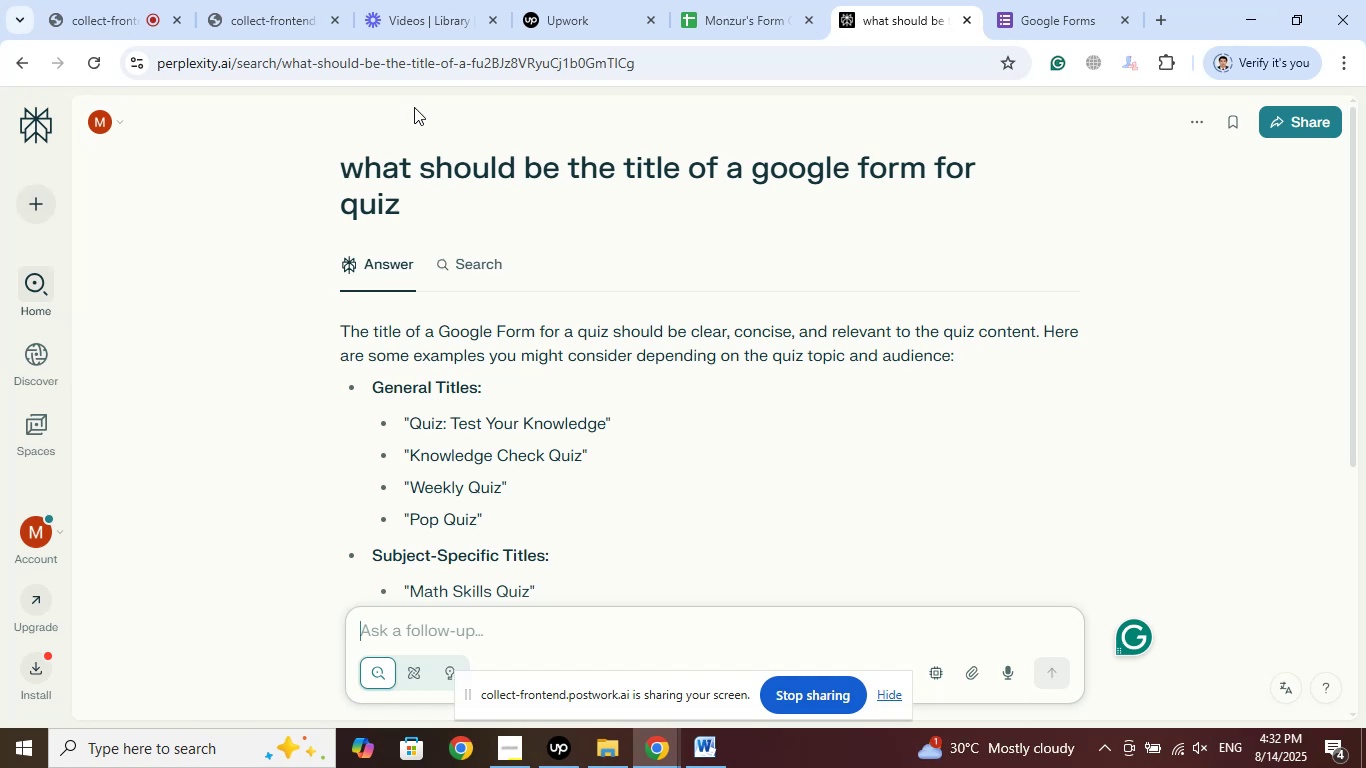 
left_click([1200, 338])
 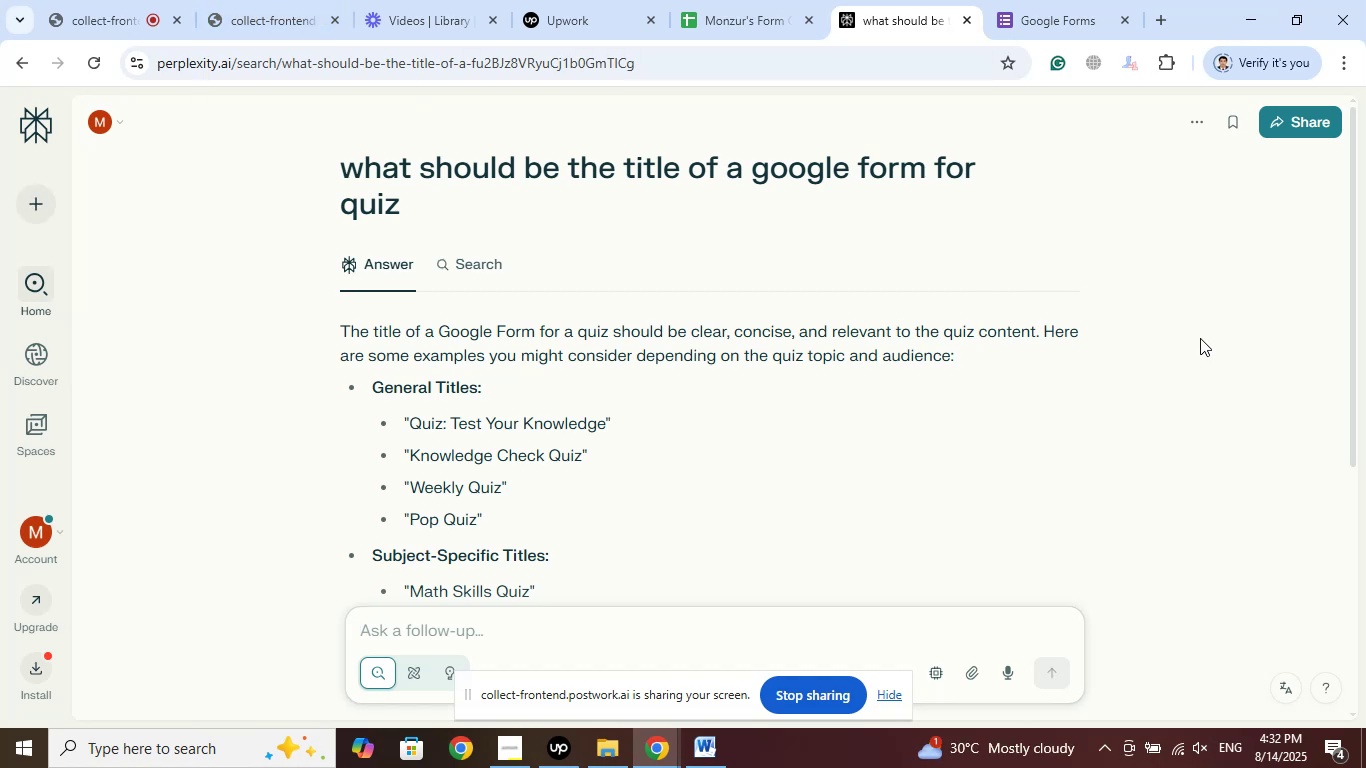 
scroll: coordinate [1190, 338], scroll_direction: down, amount: 2.0
 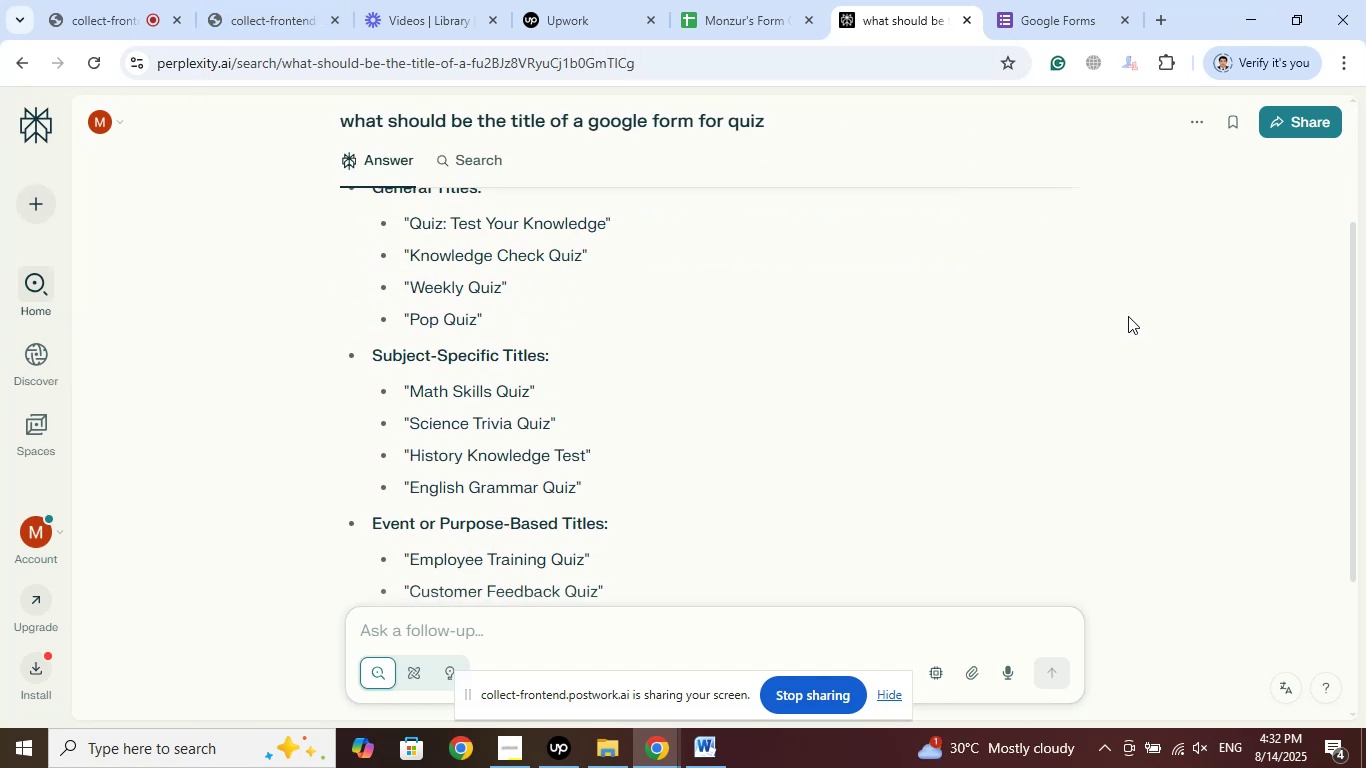 
scroll: coordinate [1126, 315], scroll_direction: up, amount: 1.0
 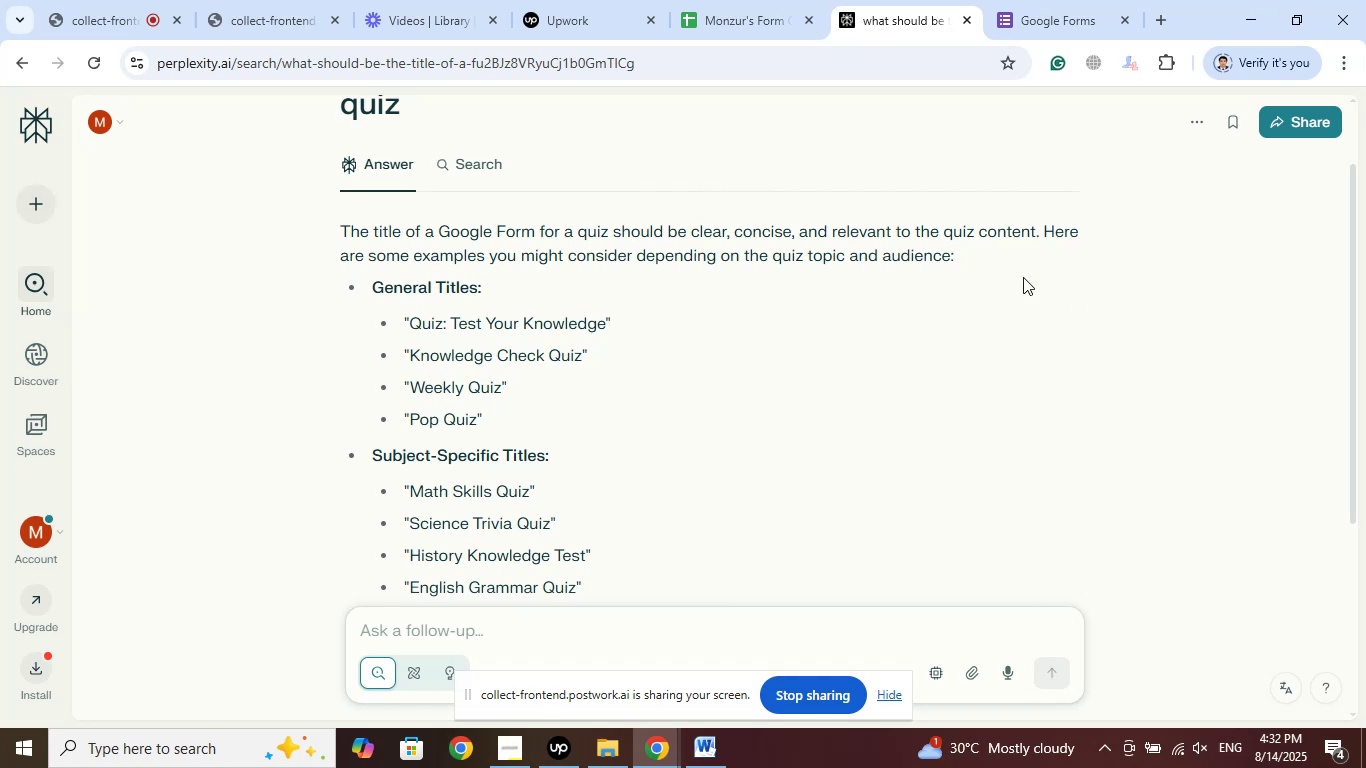 
left_click([753, 0])
 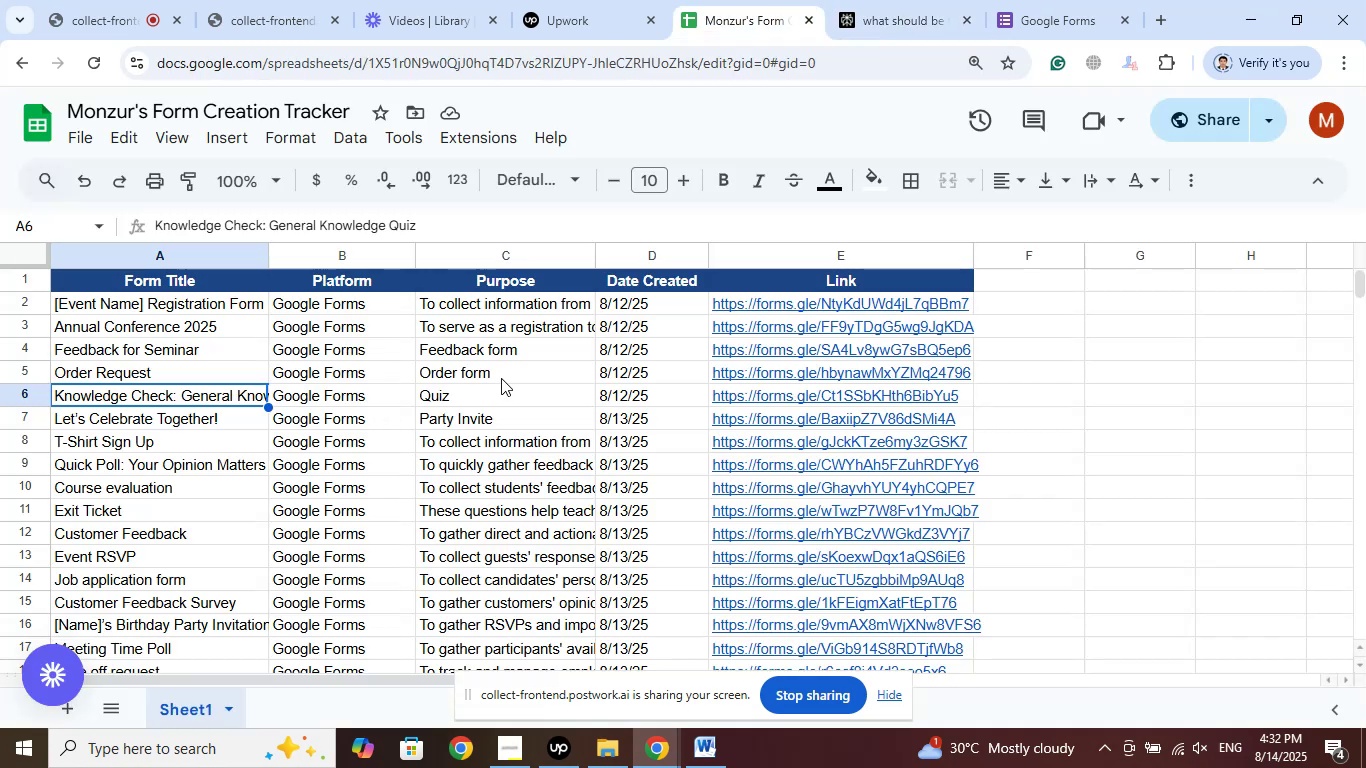 
wait(5.33)
 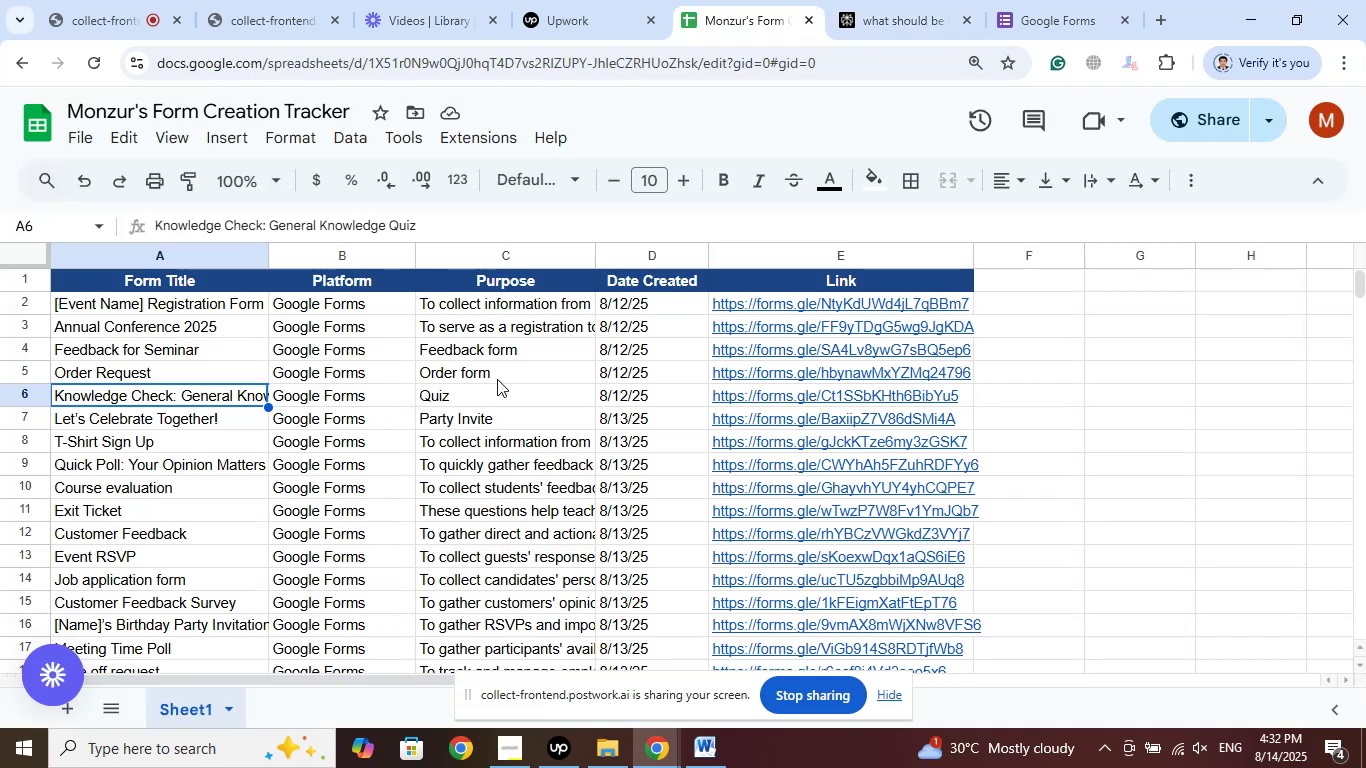 
left_click([1046, 13])
 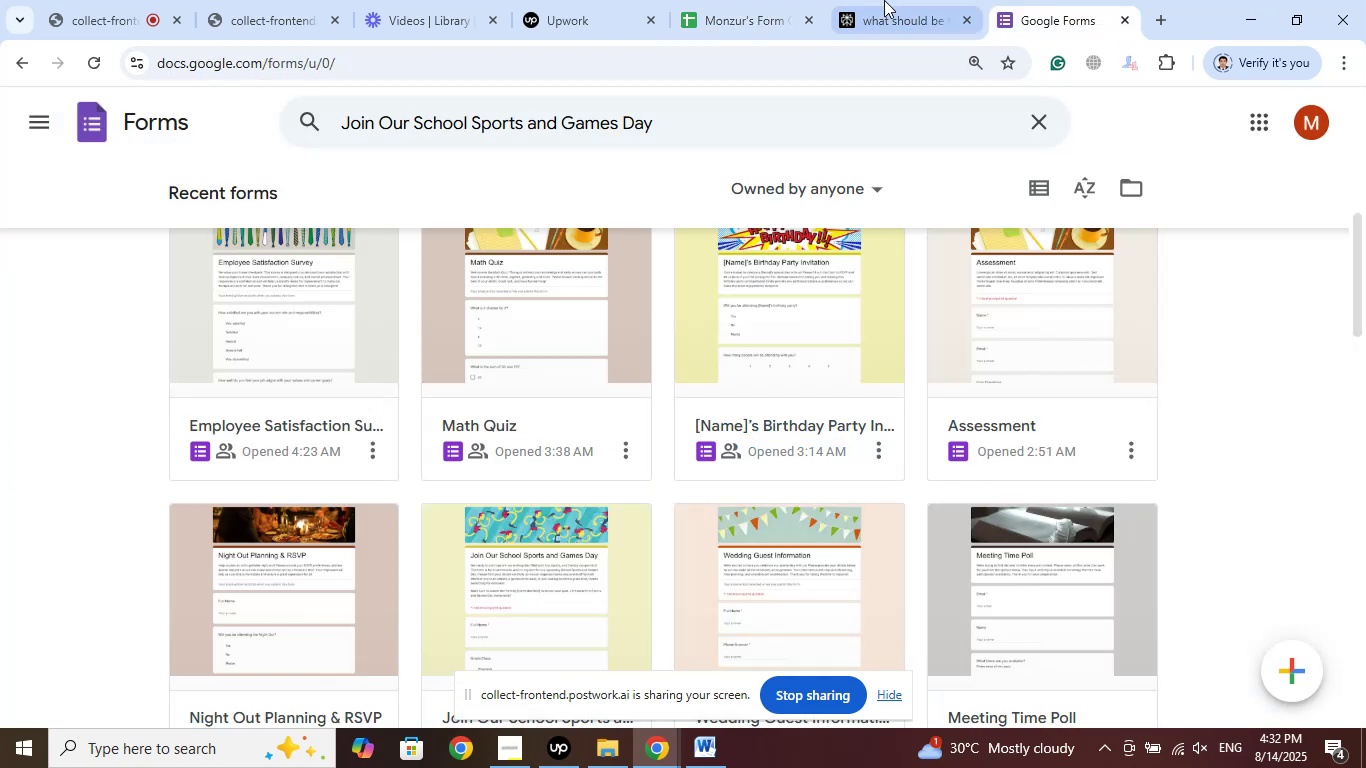 
left_click([884, 0])
 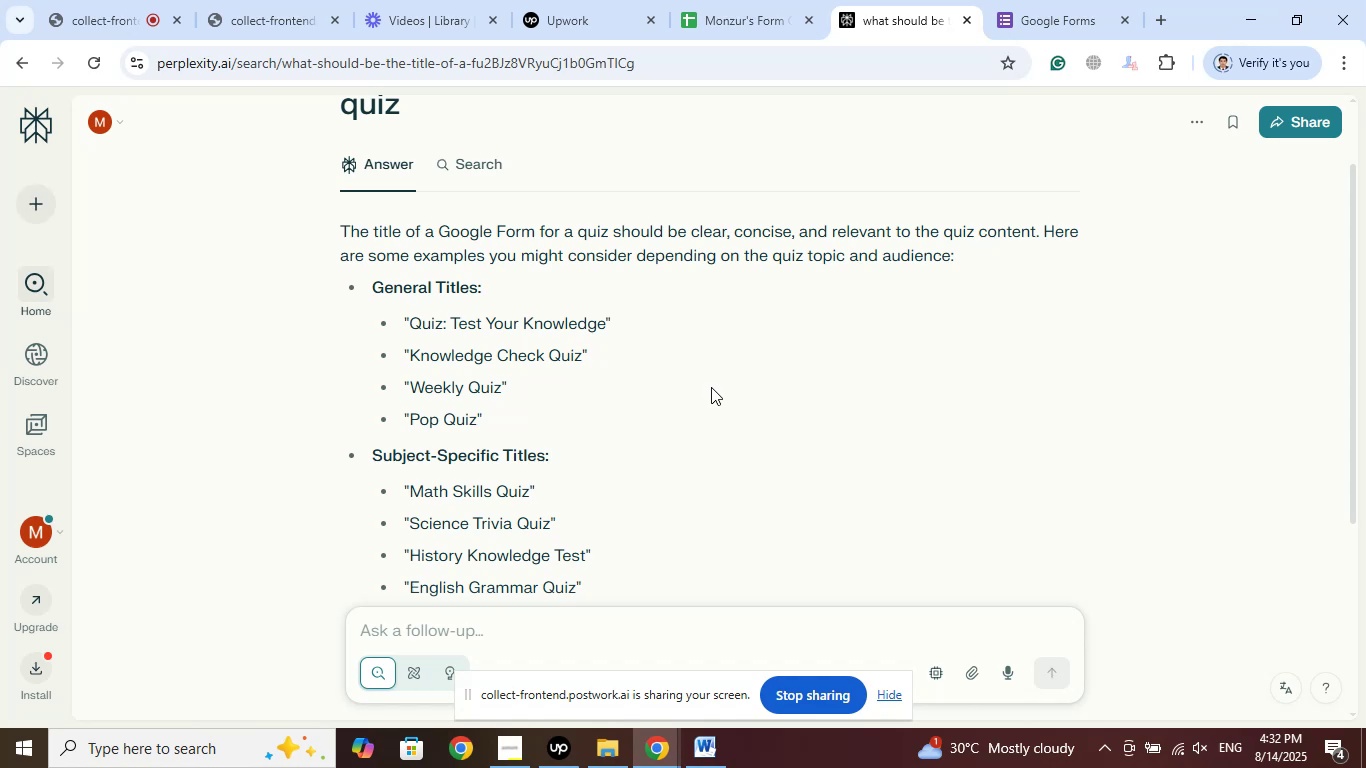 
wait(12.81)
 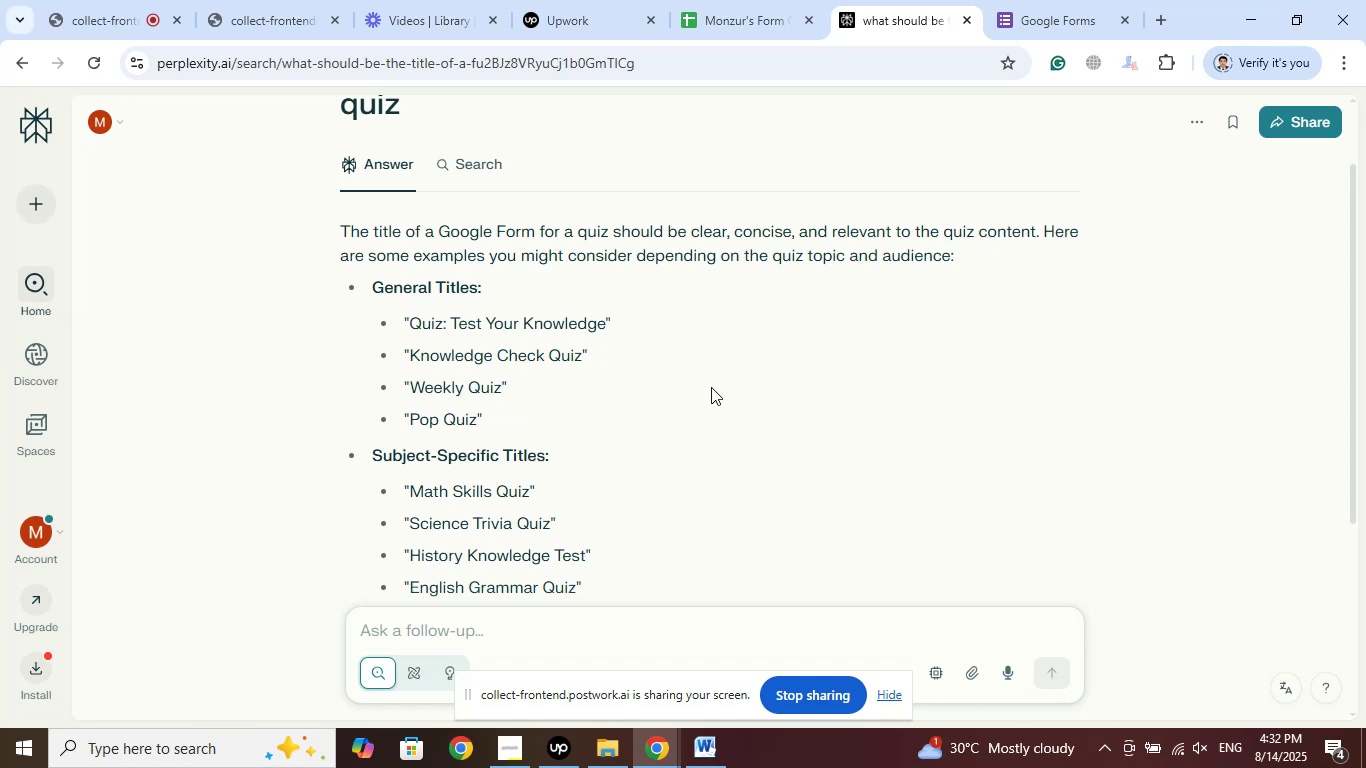 
left_click_drag(start_coordinate=[548, 522], to_coordinate=[409, 525])
 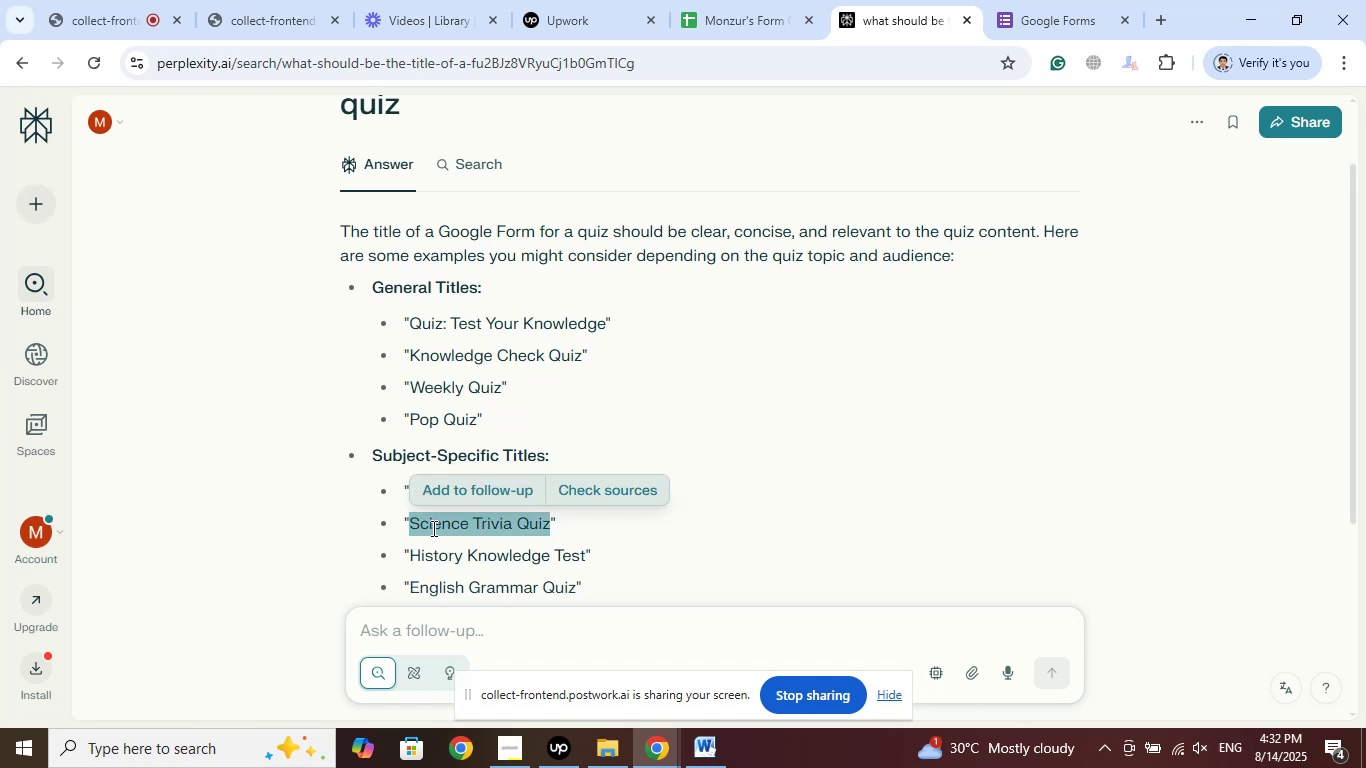 
right_click([432, 528])
 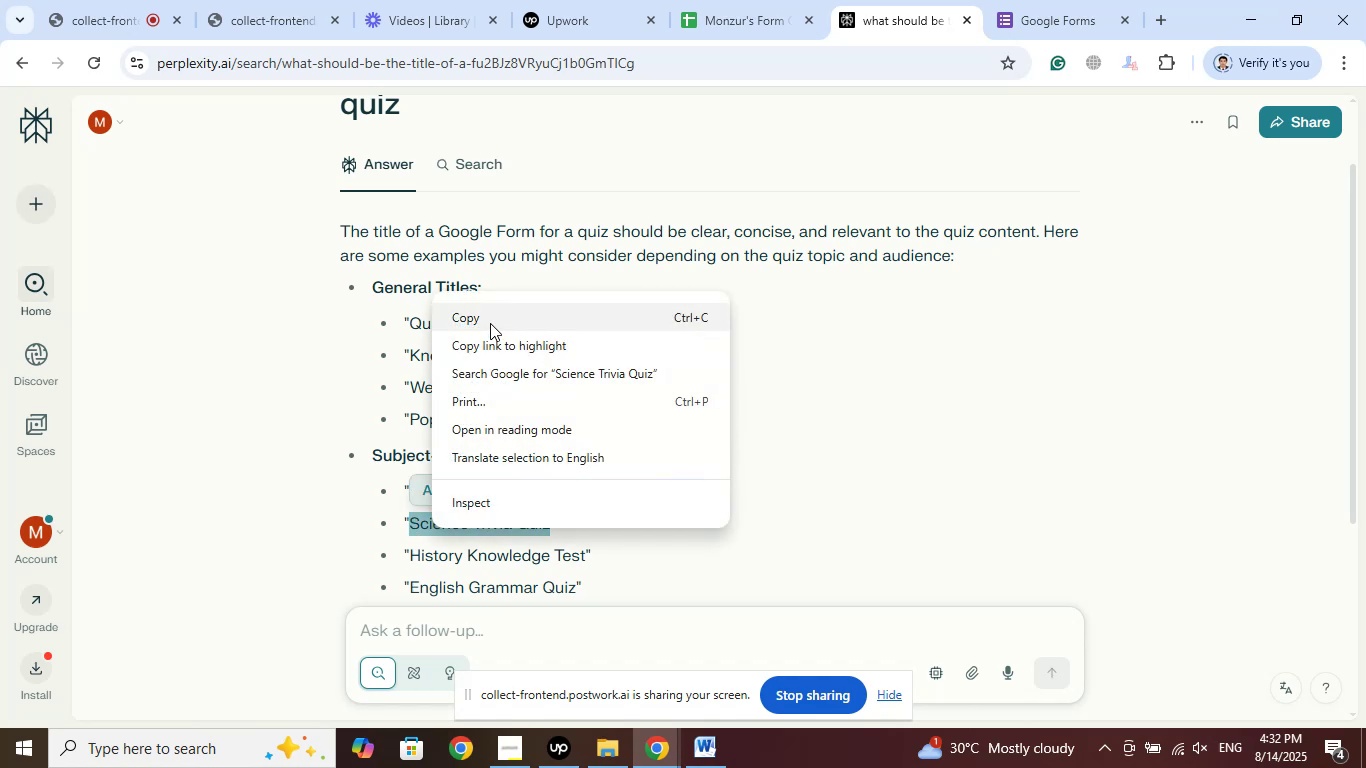 
left_click([490, 321])
 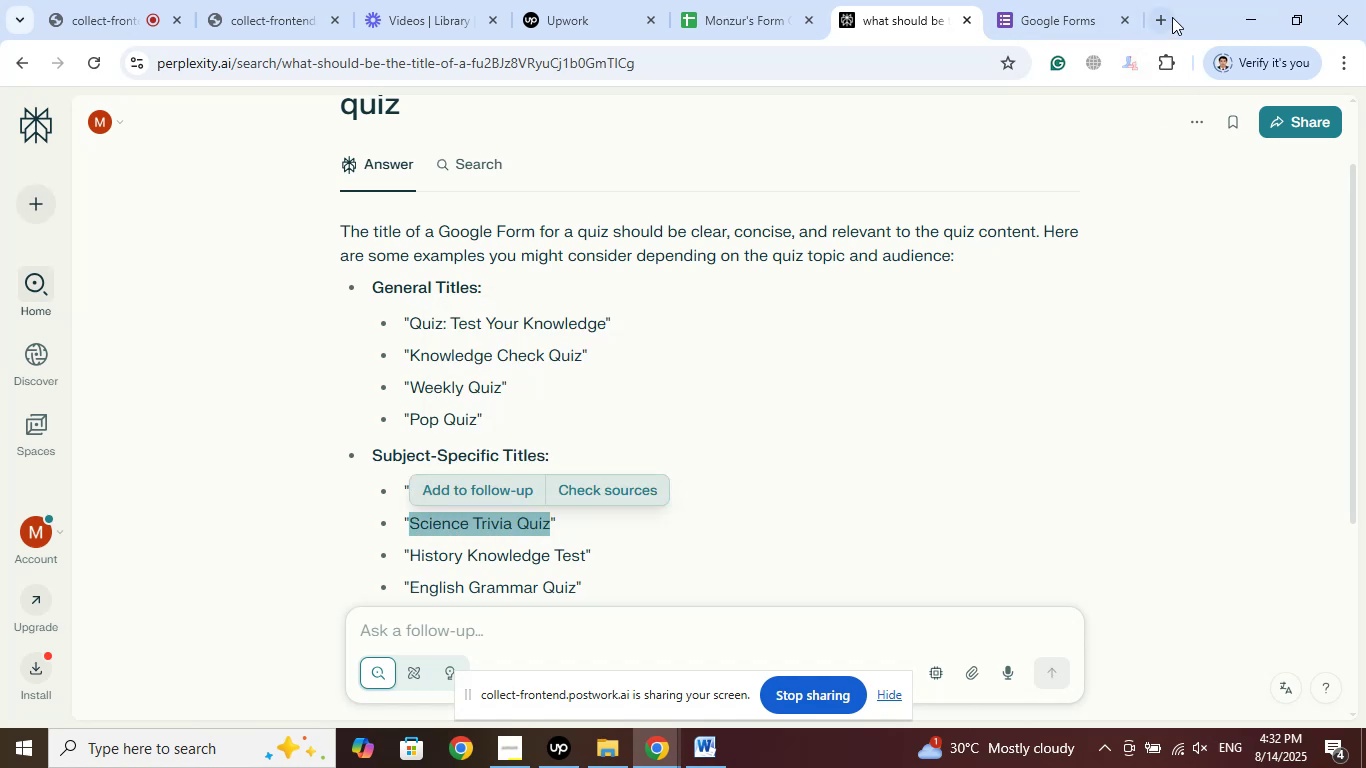 
left_click([1172, 17])
 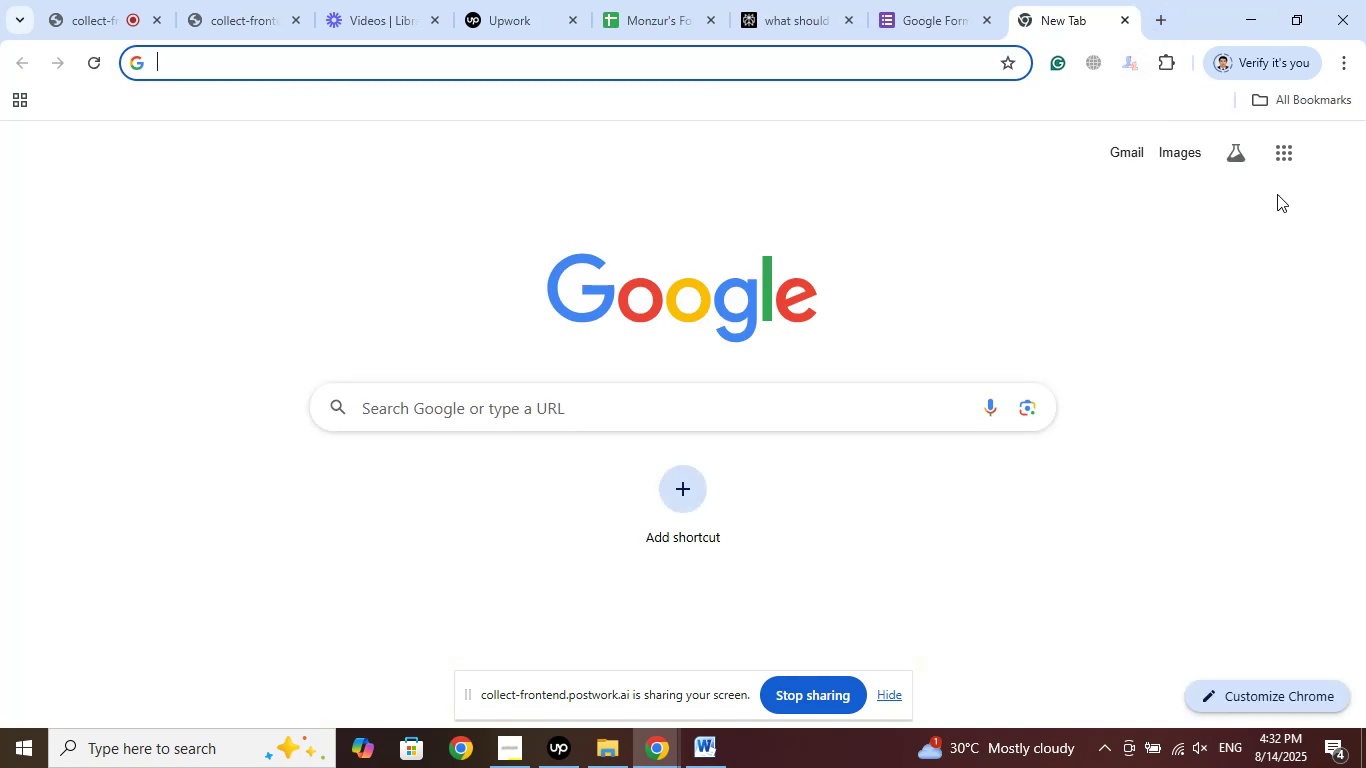 
left_click([1283, 158])
 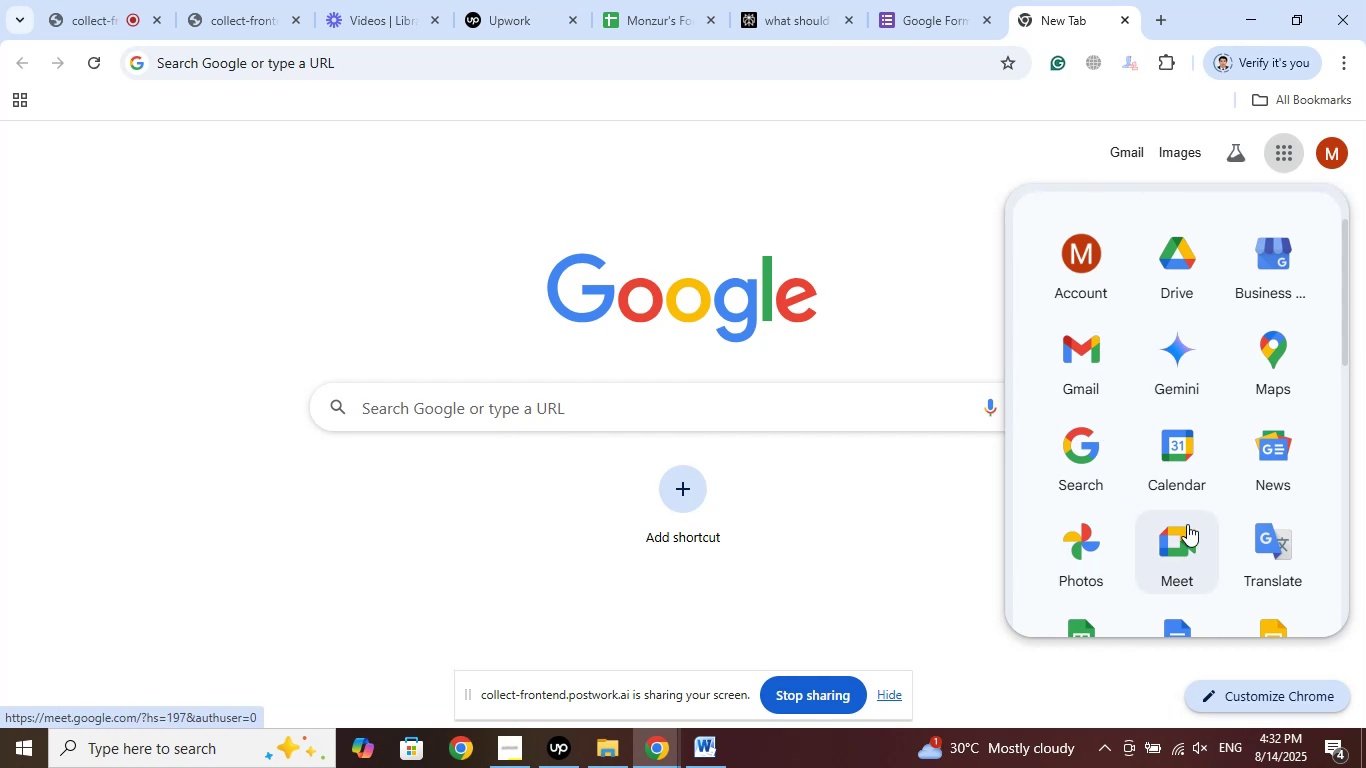 
scroll: coordinate [1178, 389], scroll_direction: down, amount: 1.0
 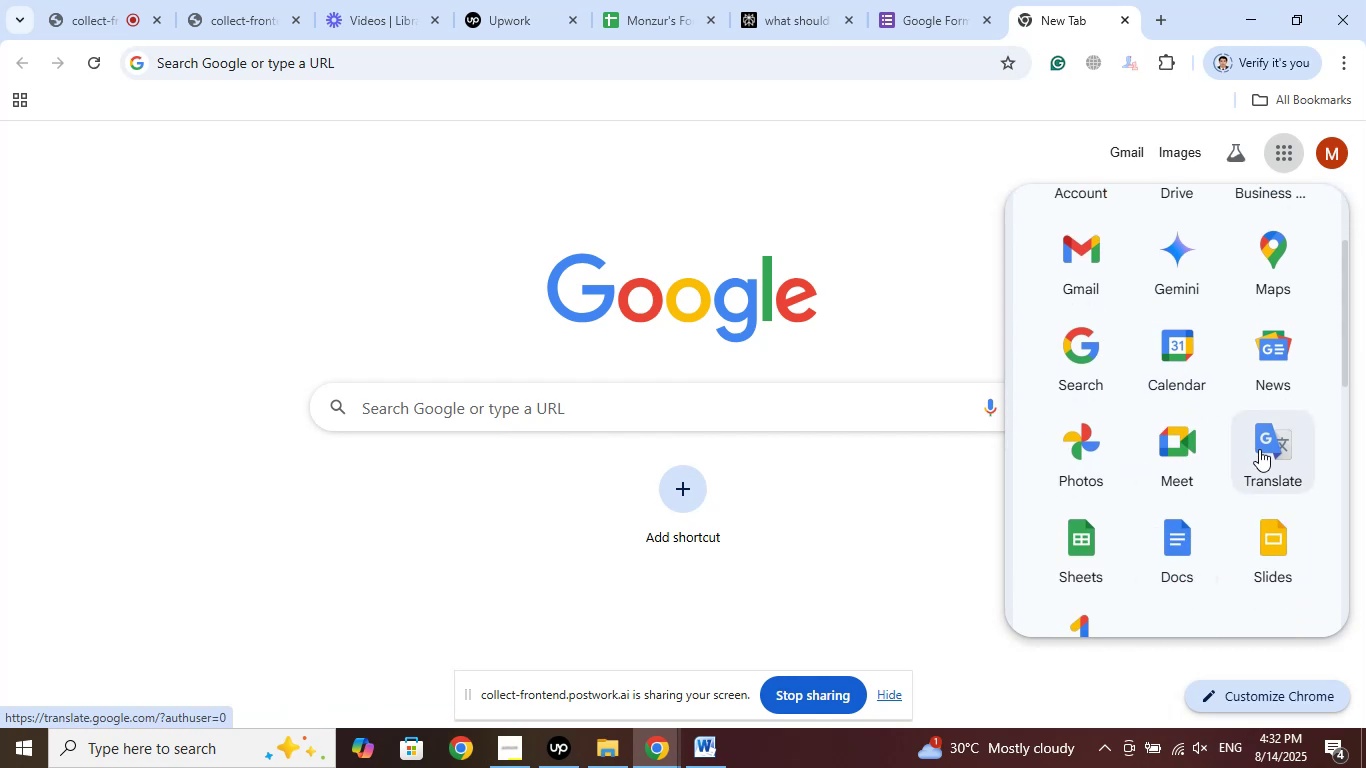 
left_click([1259, 445])
 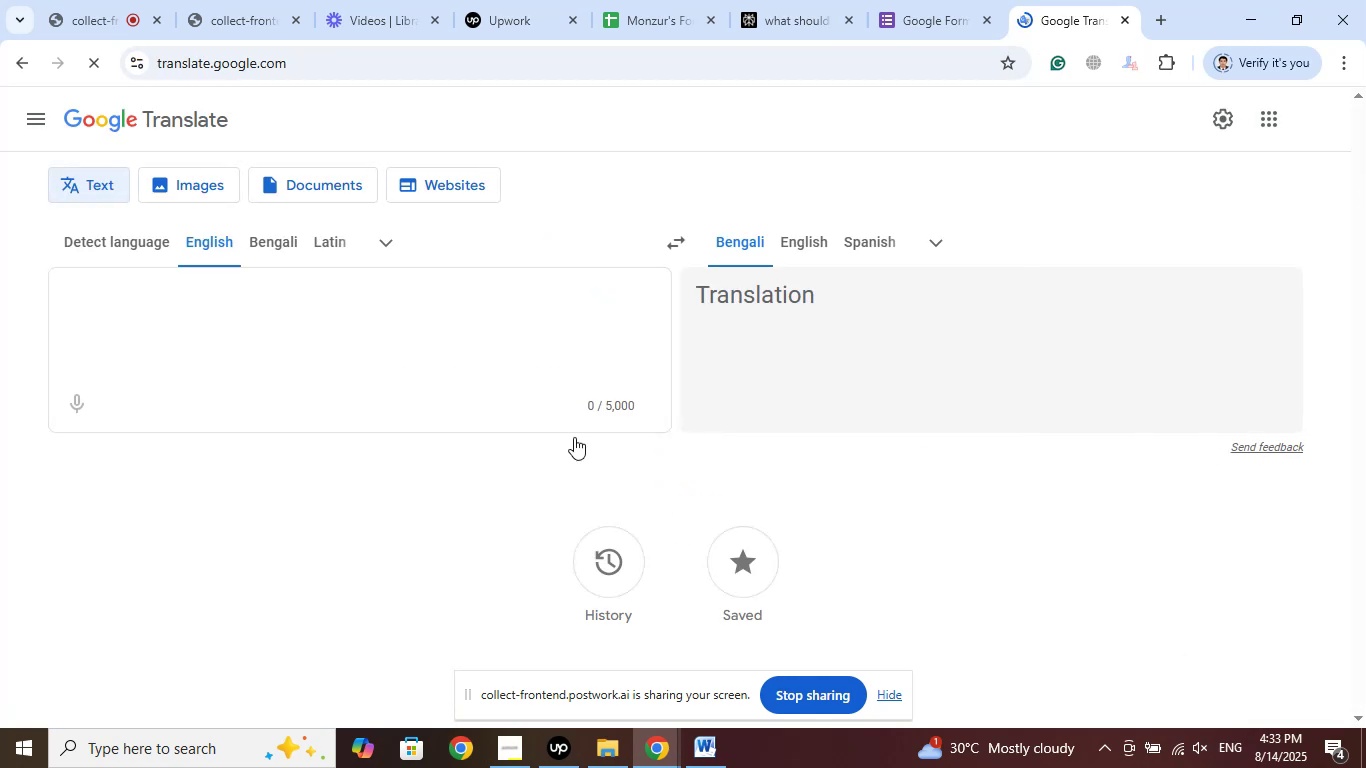 
left_click([360, 310])
 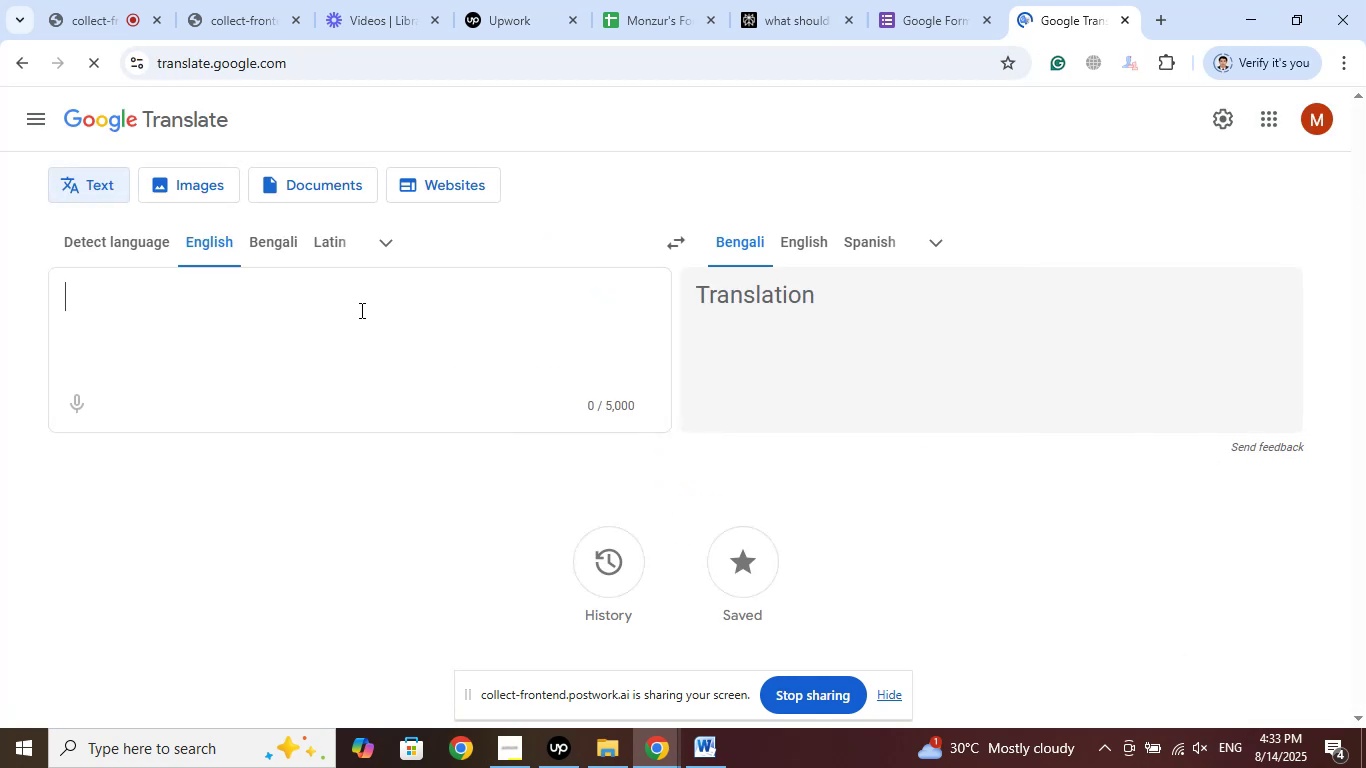 
right_click([360, 310])
 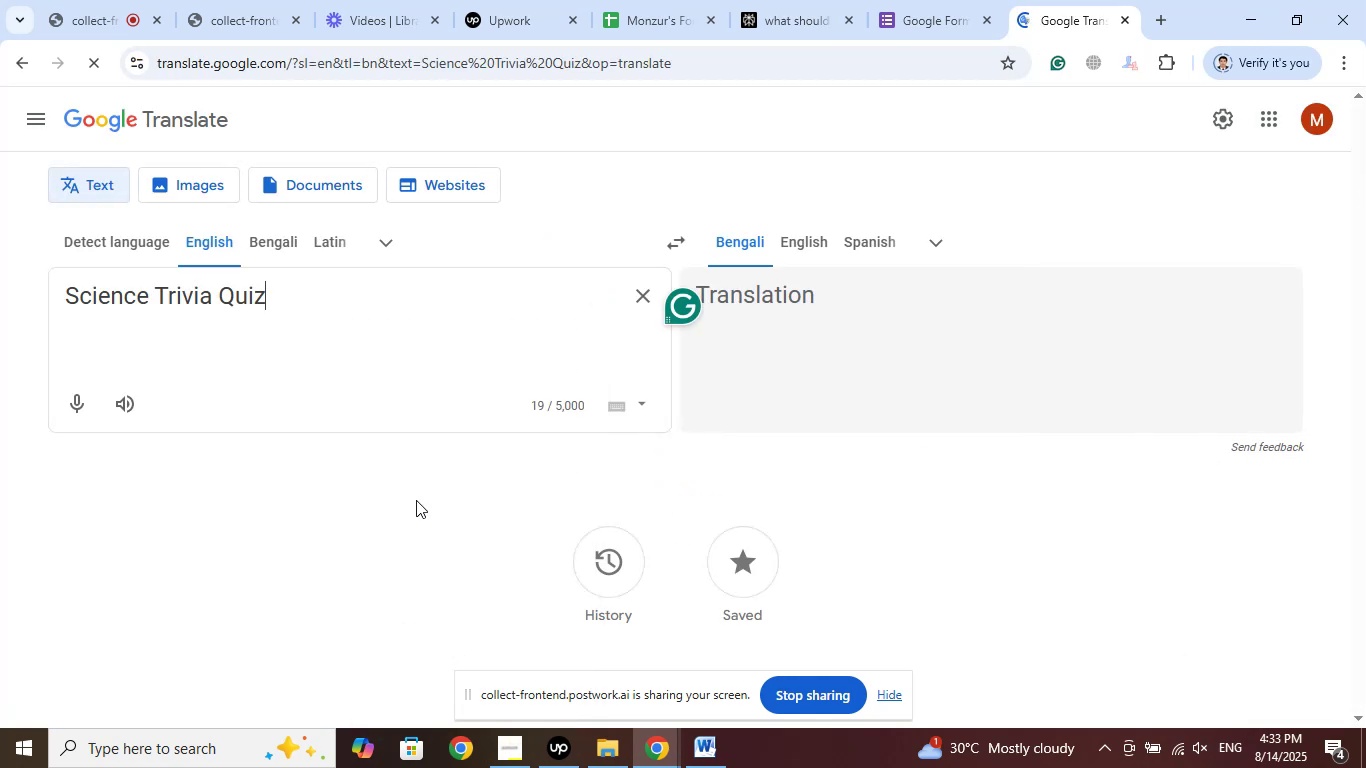 
mouse_move([609, 226])
 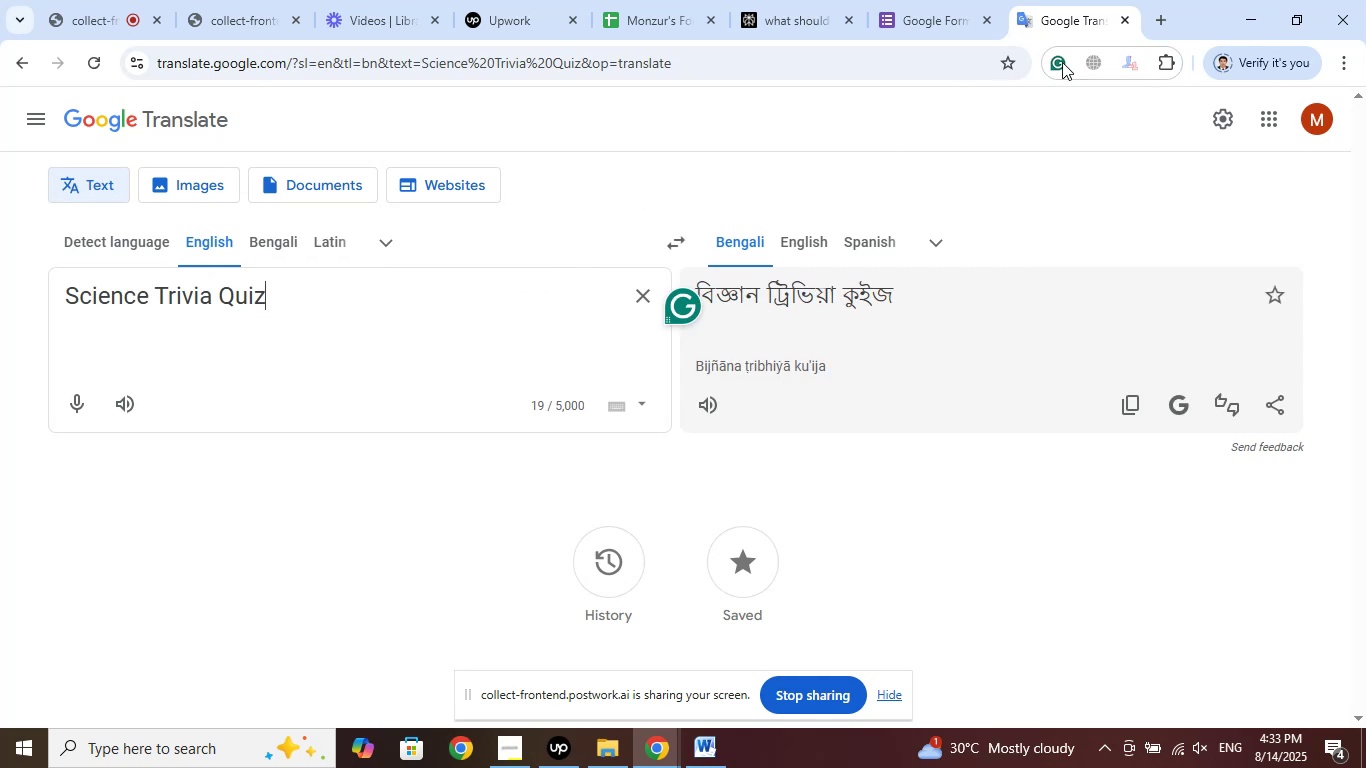 
left_click([1164, 17])
 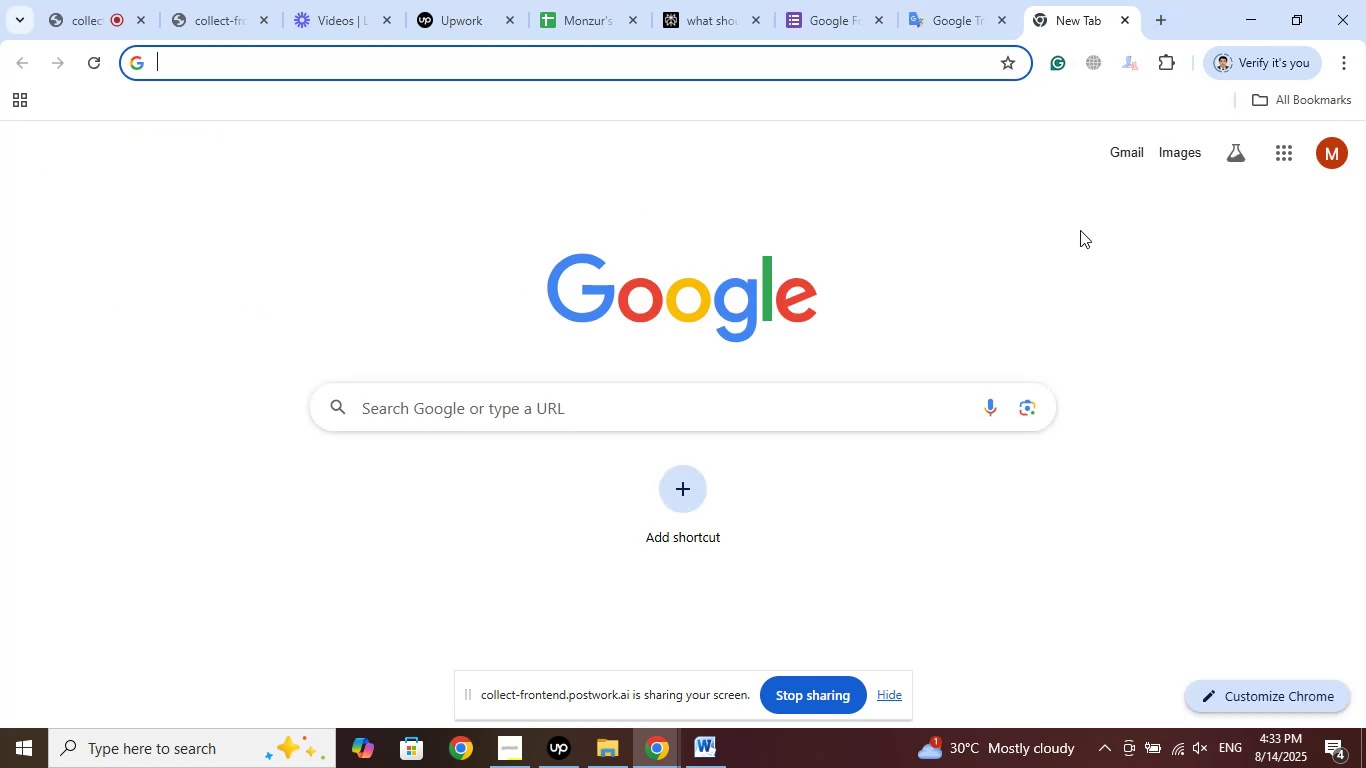 
type(trivia)
 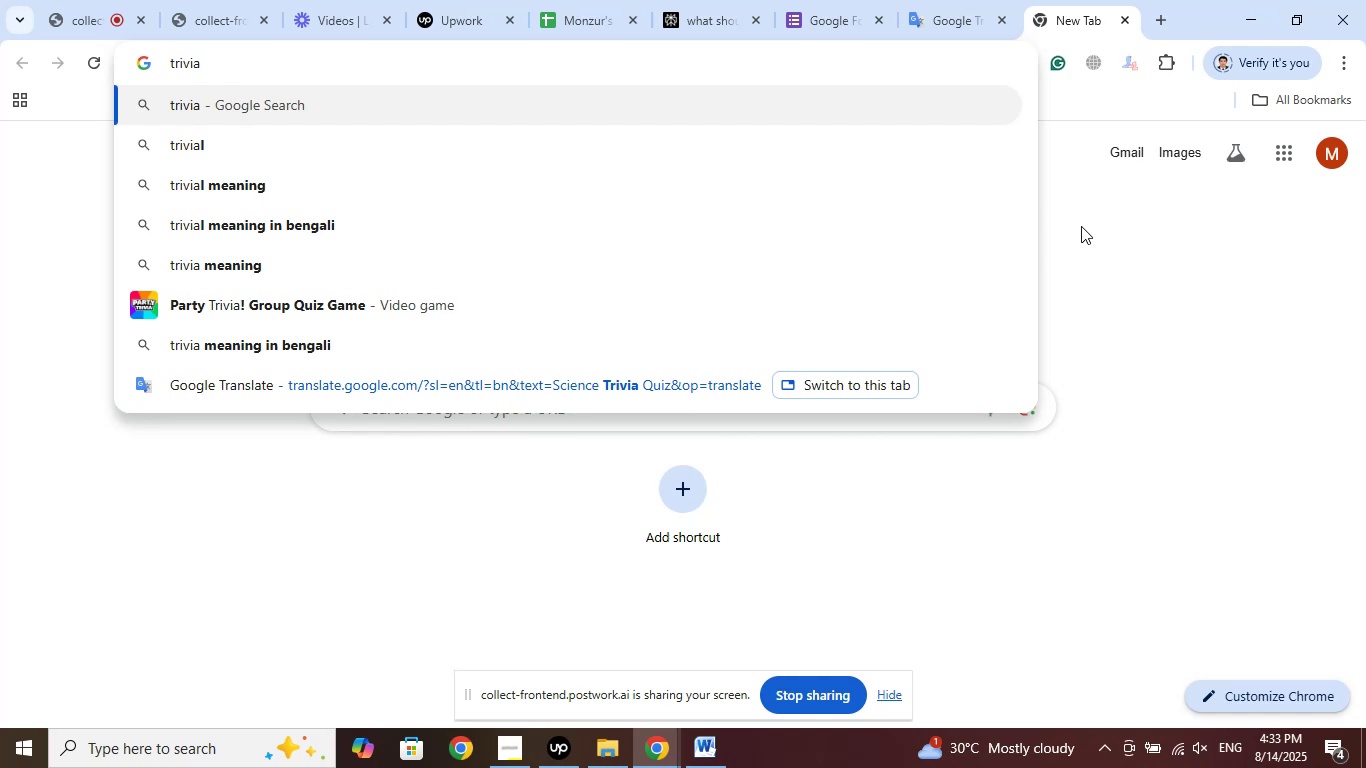 
key(ArrowRight)
 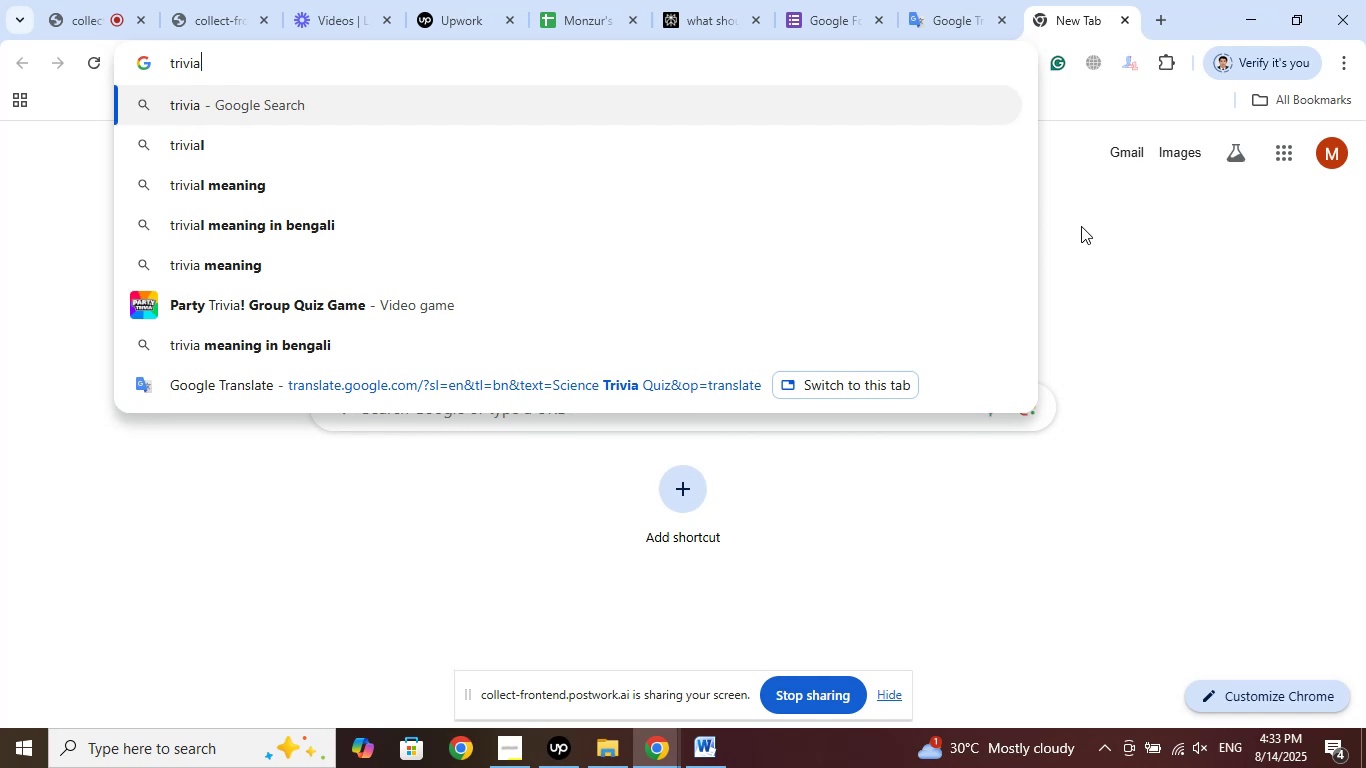 
key(ArrowRight)
 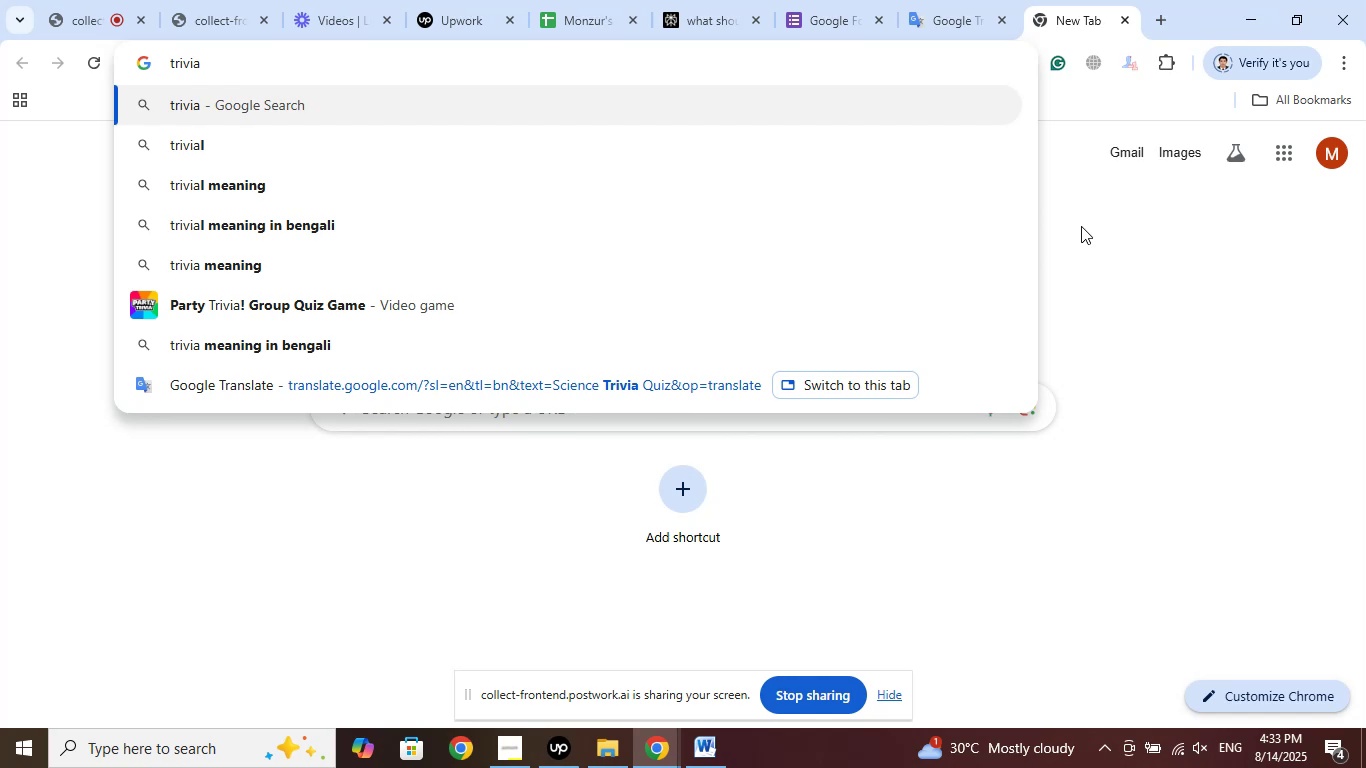 
key(ArrowDown)
 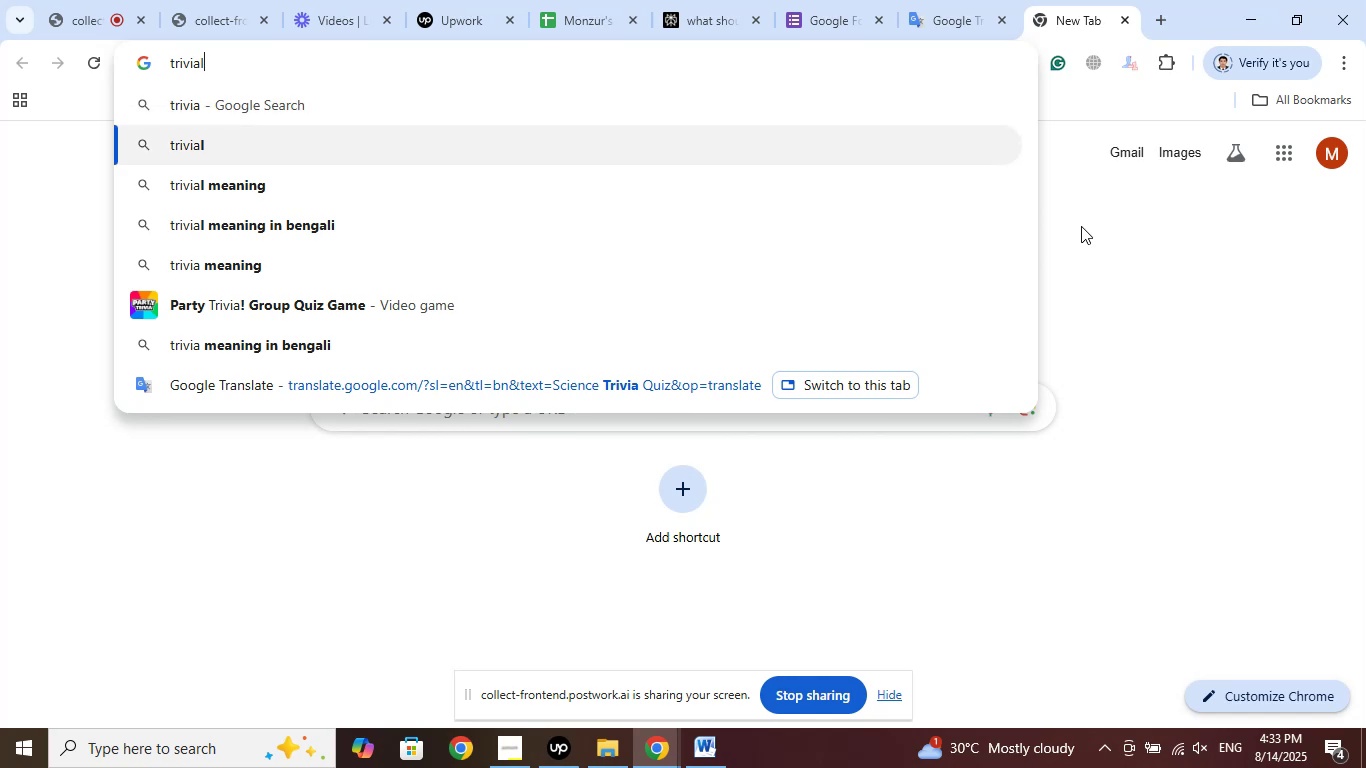 
key(ArrowDown)
 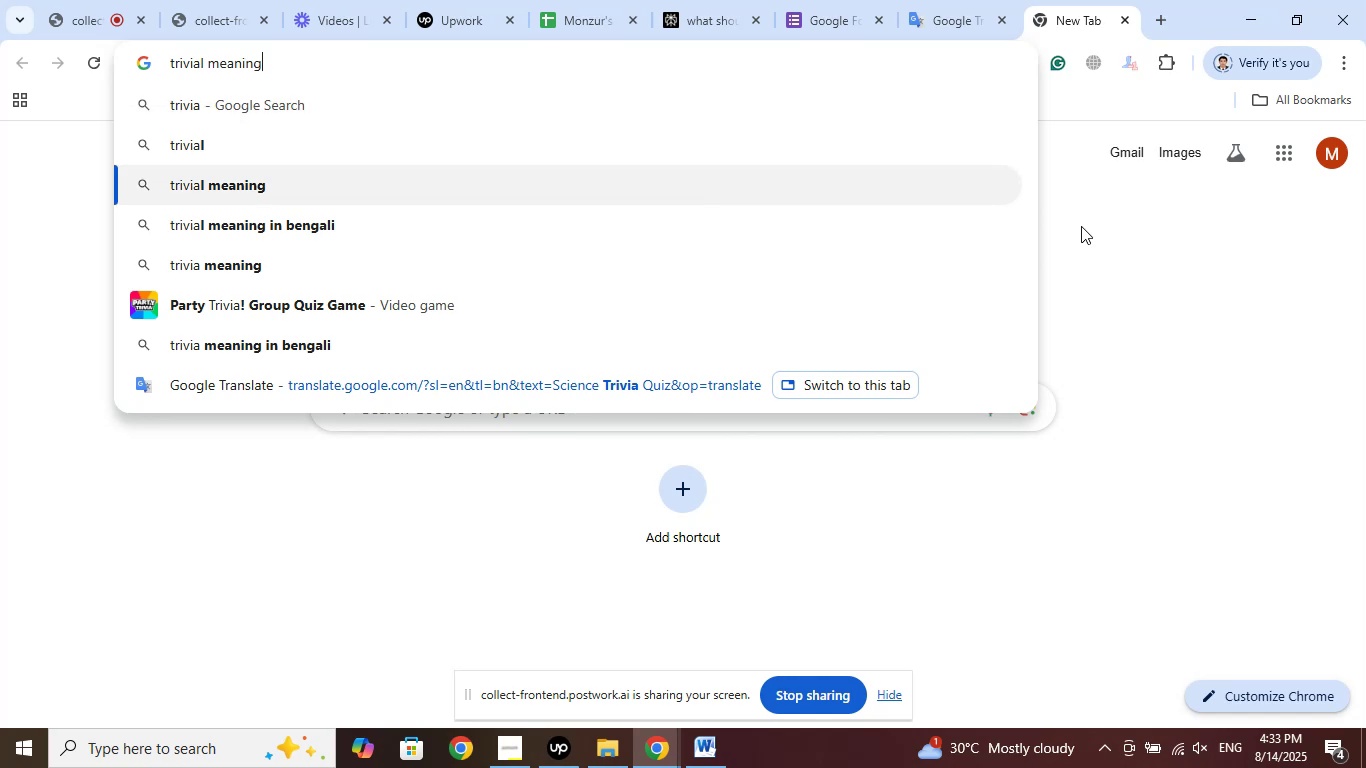 
key(ArrowDown)
 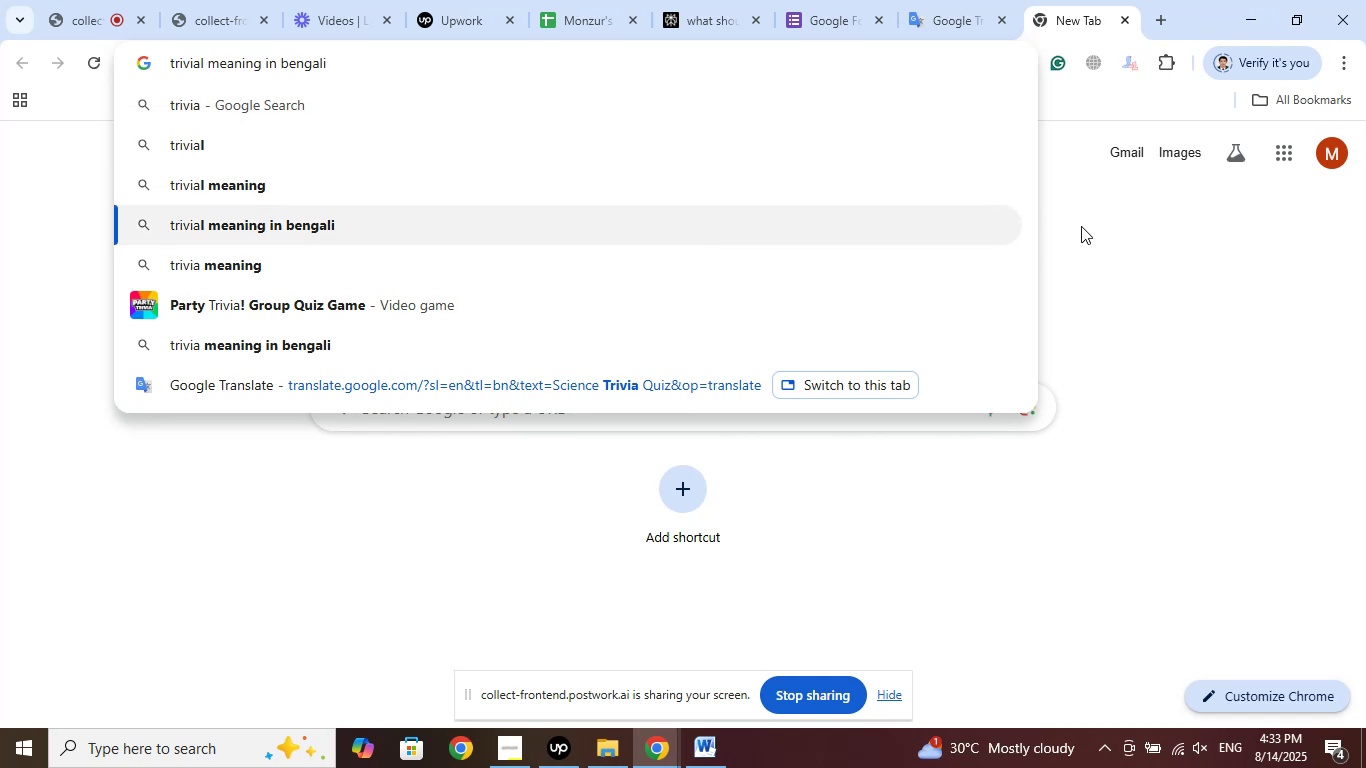 
key(Enter)
 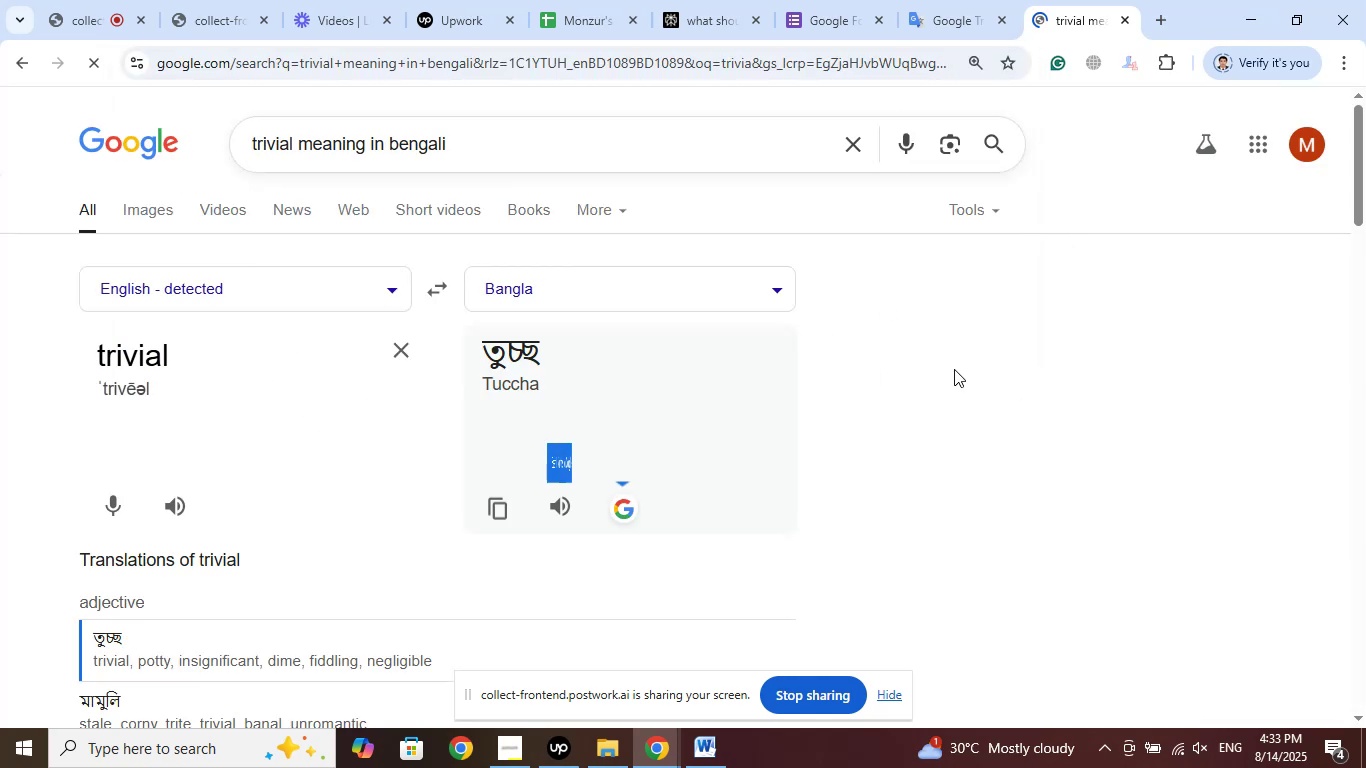 
scroll: coordinate [954, 369], scroll_direction: down, amount: 1.0
 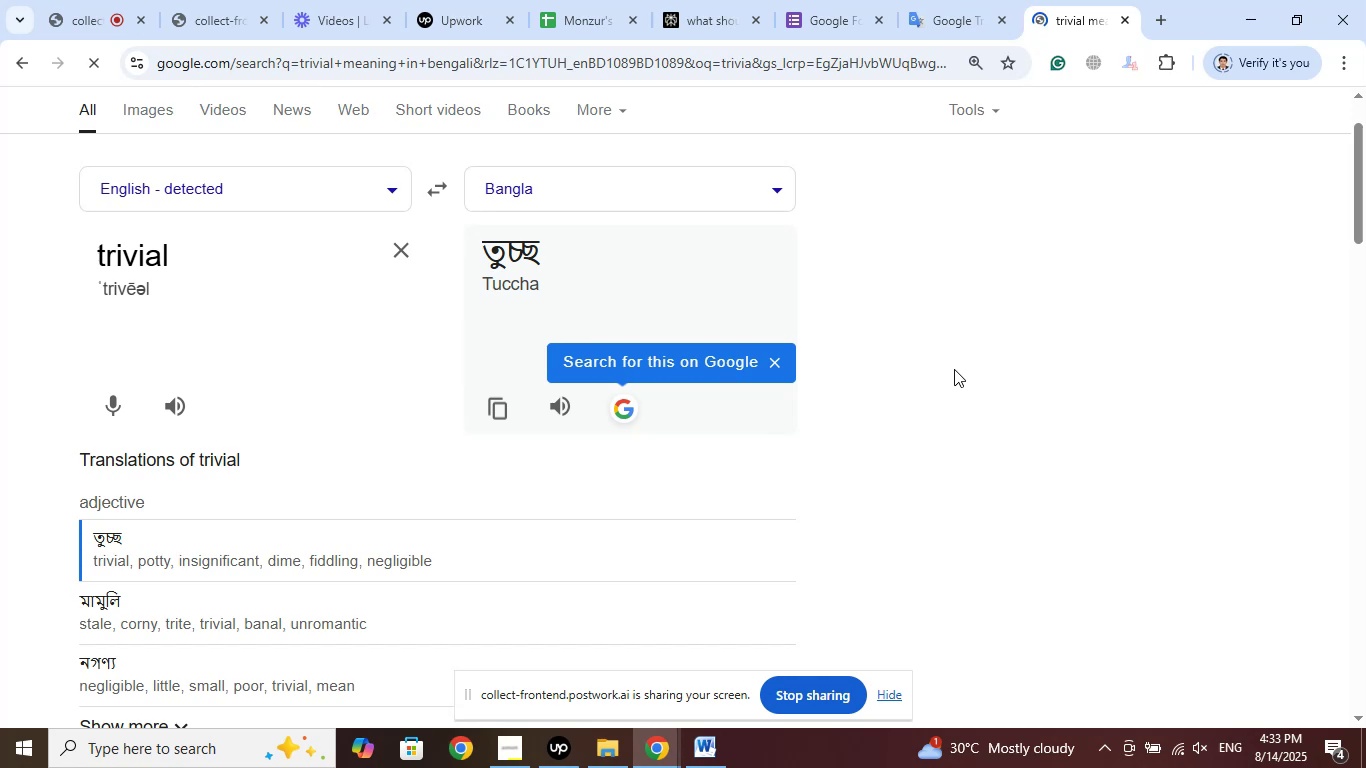 
scroll: coordinate [954, 369], scroll_direction: up, amount: 1.0
 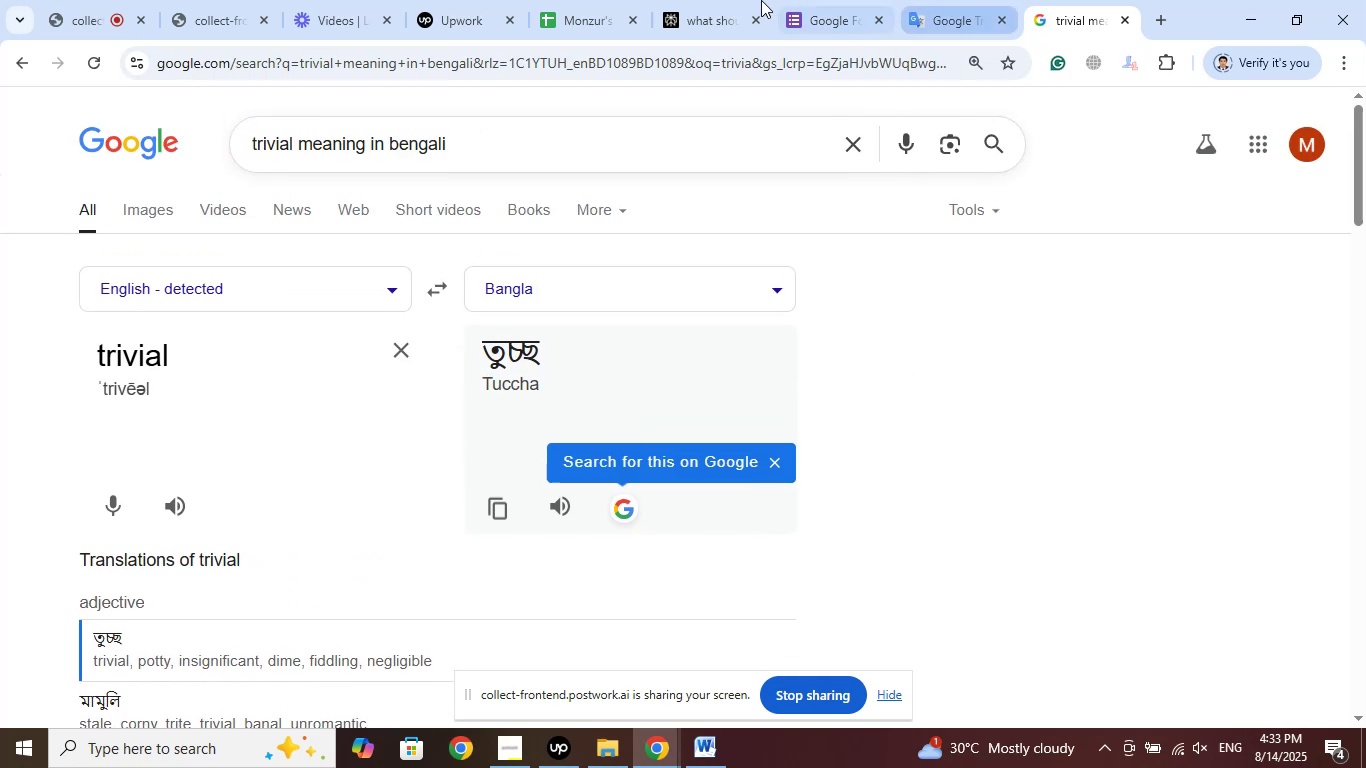 
left_click([738, 0])
 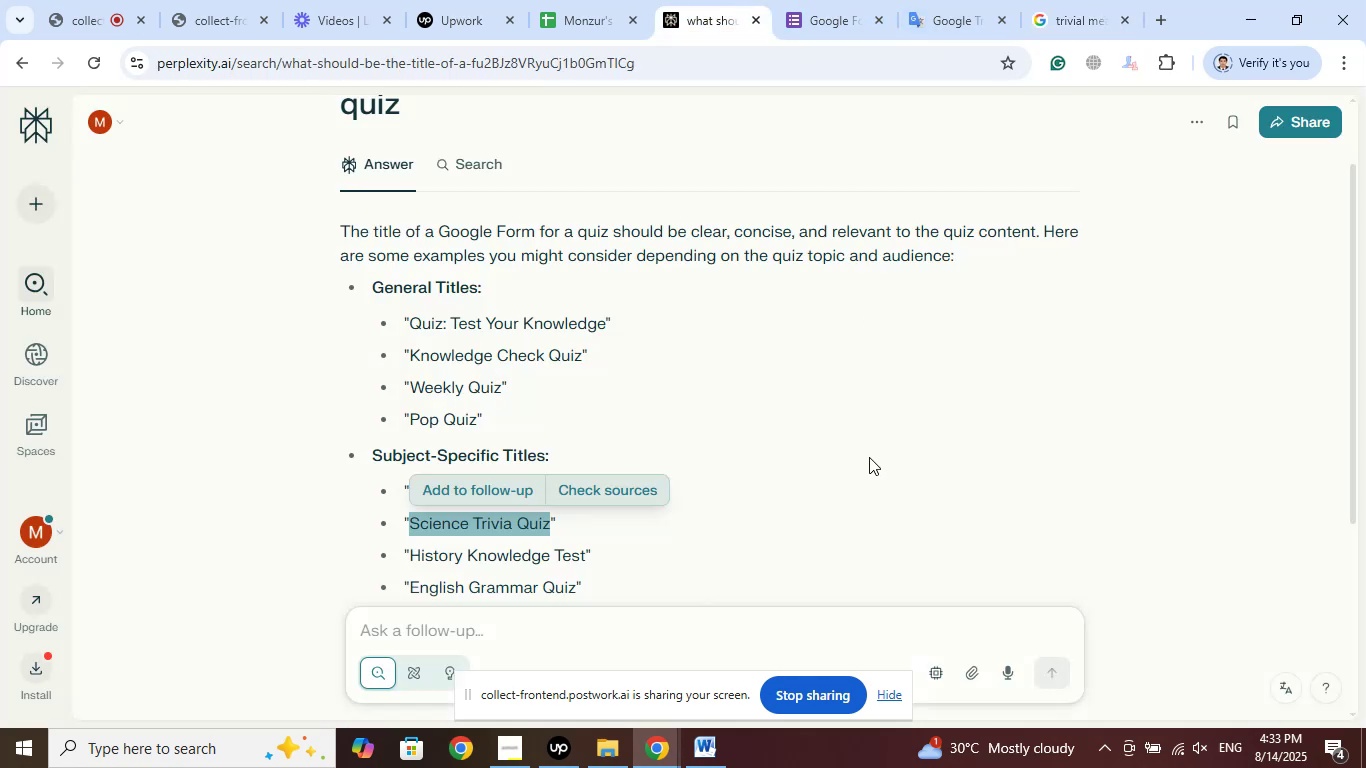 
scroll: coordinate [869, 457], scroll_direction: down, amount: 1.0
 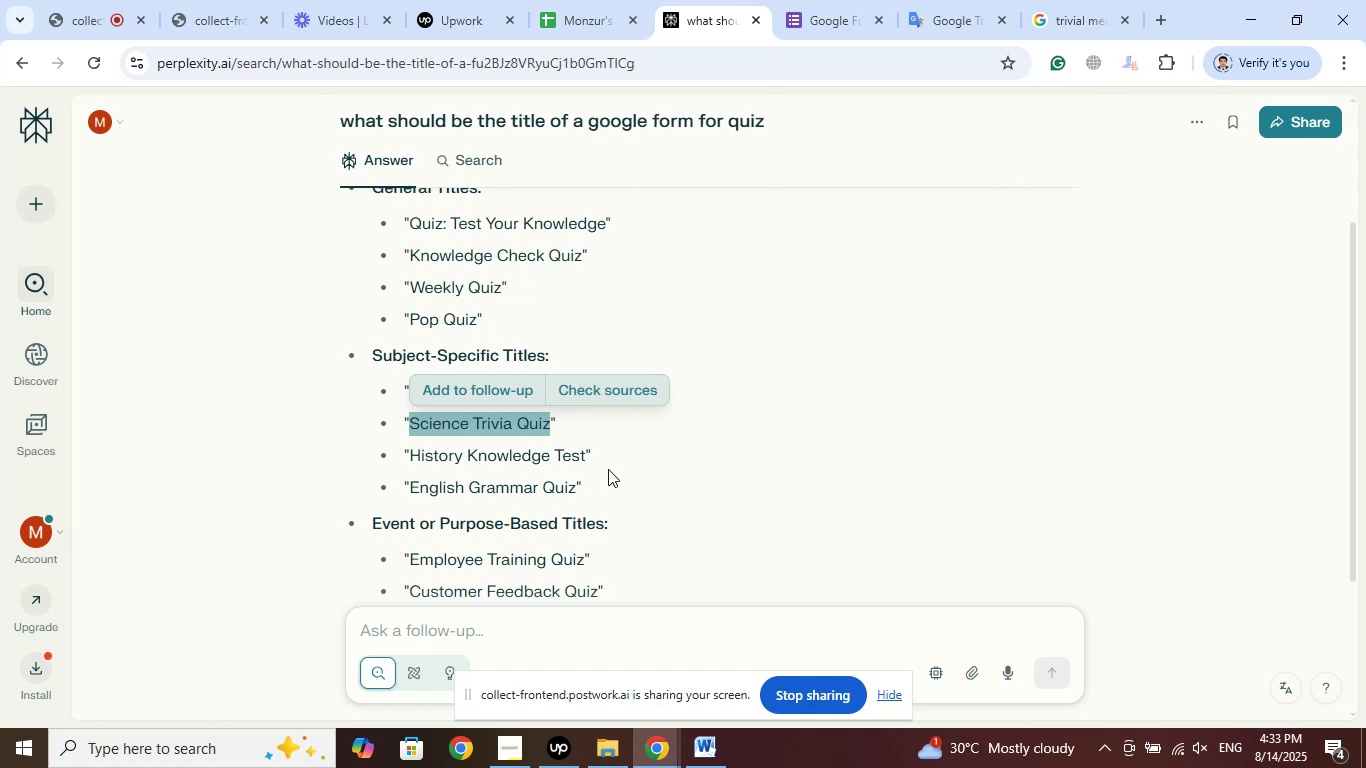 
wait(7.82)
 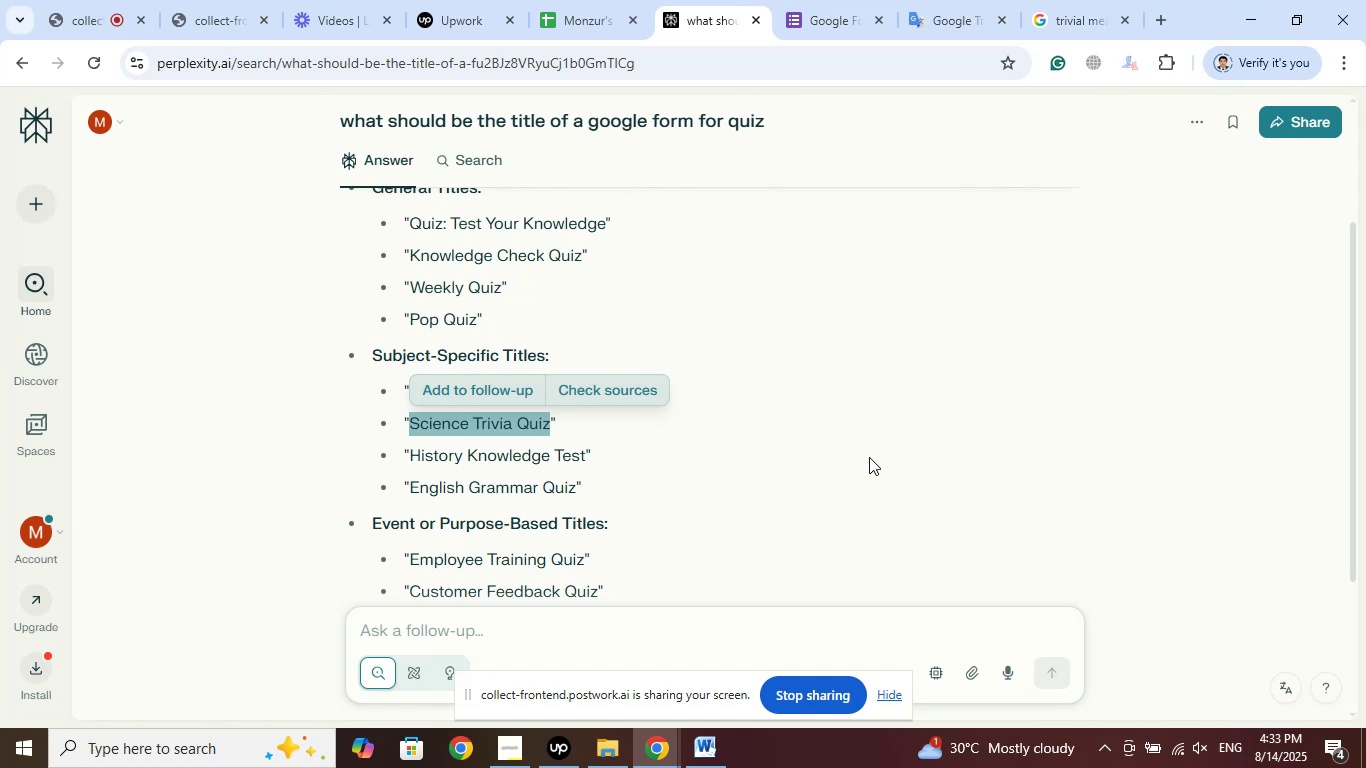 
left_click_drag(start_coordinate=[586, 455], to_coordinate=[419, 455])
 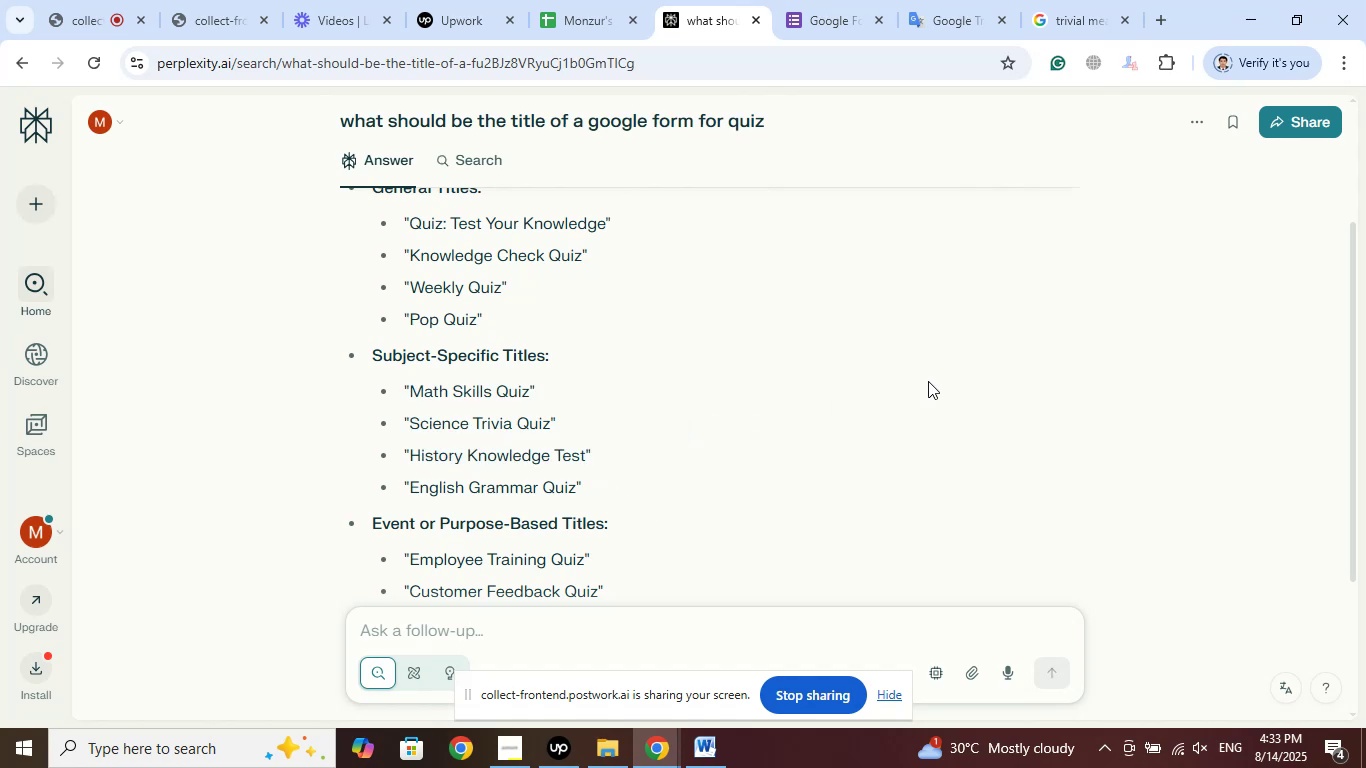 
scroll: coordinate [918, 373], scroll_direction: down, amount: 2.0
 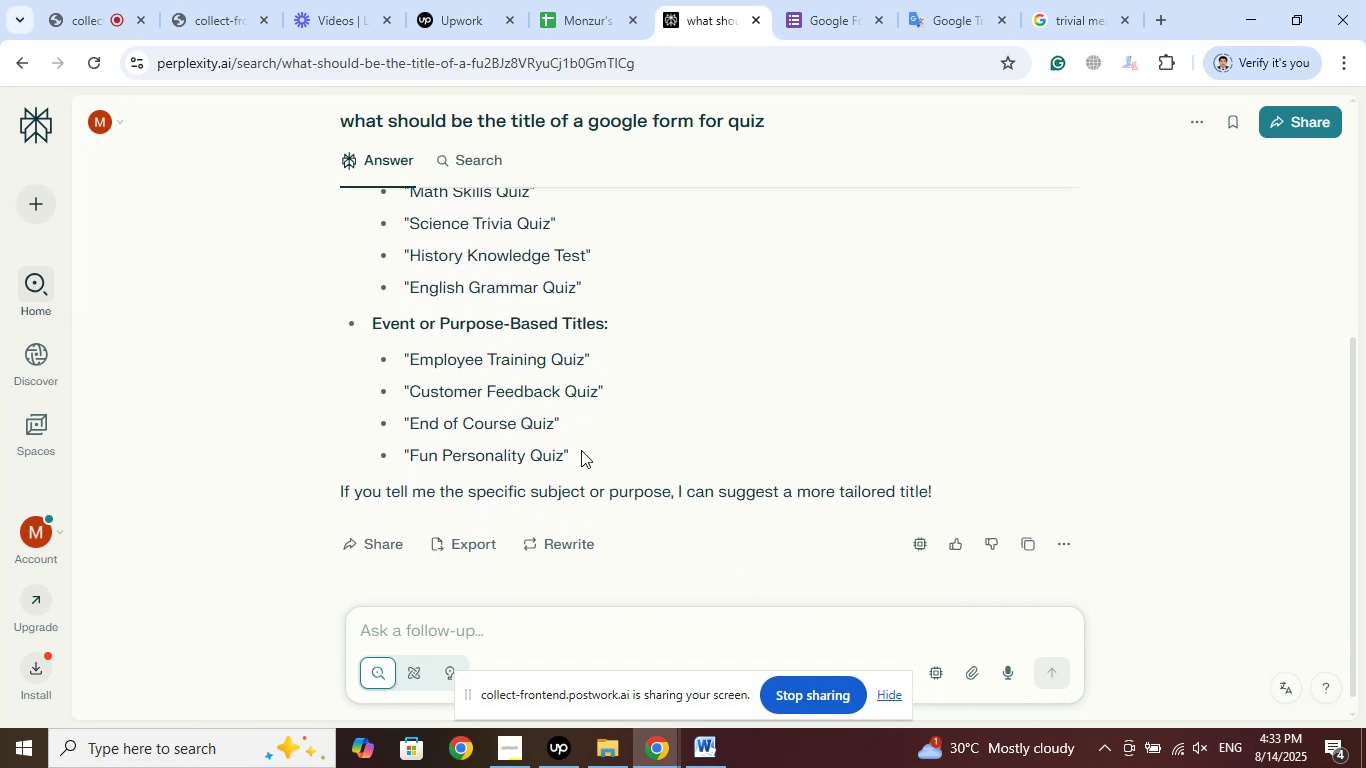 
left_click_drag(start_coordinate=[551, 425], to_coordinate=[414, 423])
 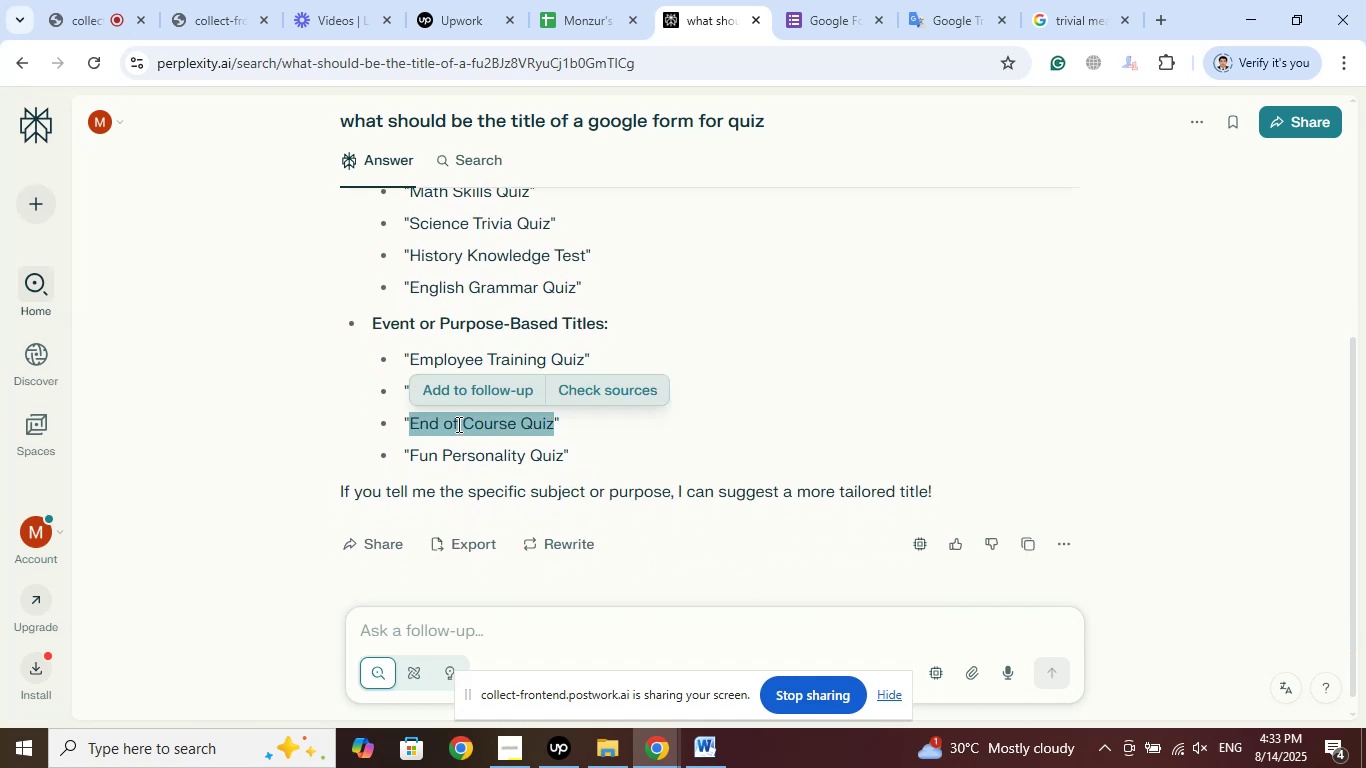 
right_click([457, 424])
 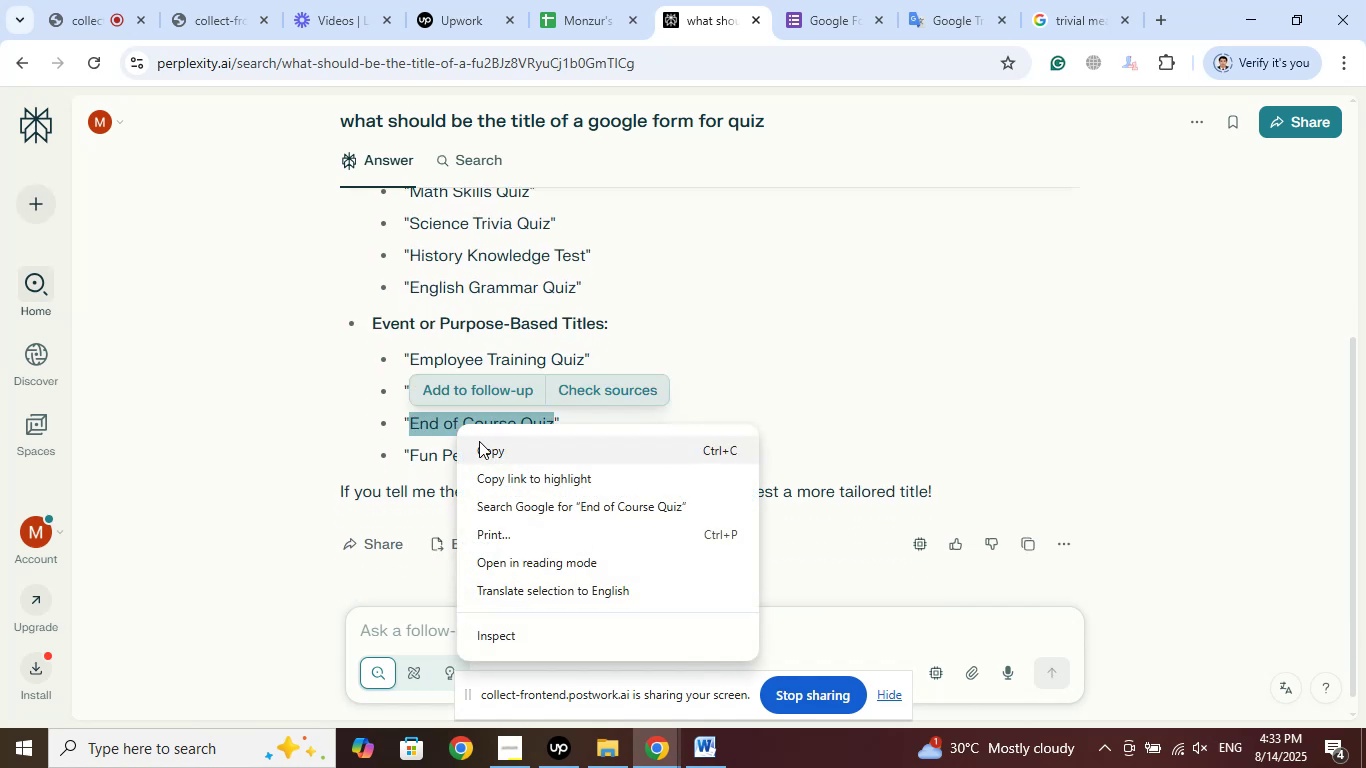 
left_click([479, 441])
 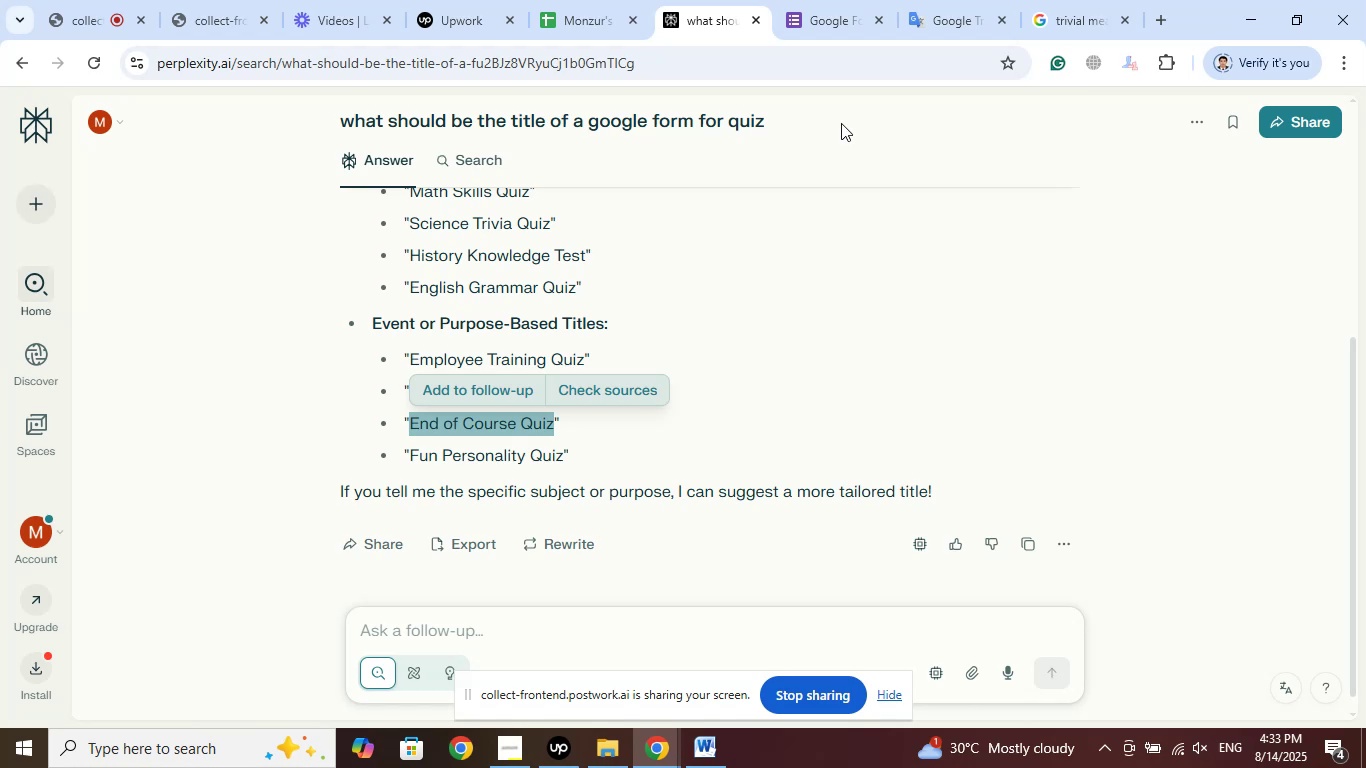 
left_click([831, 0])
 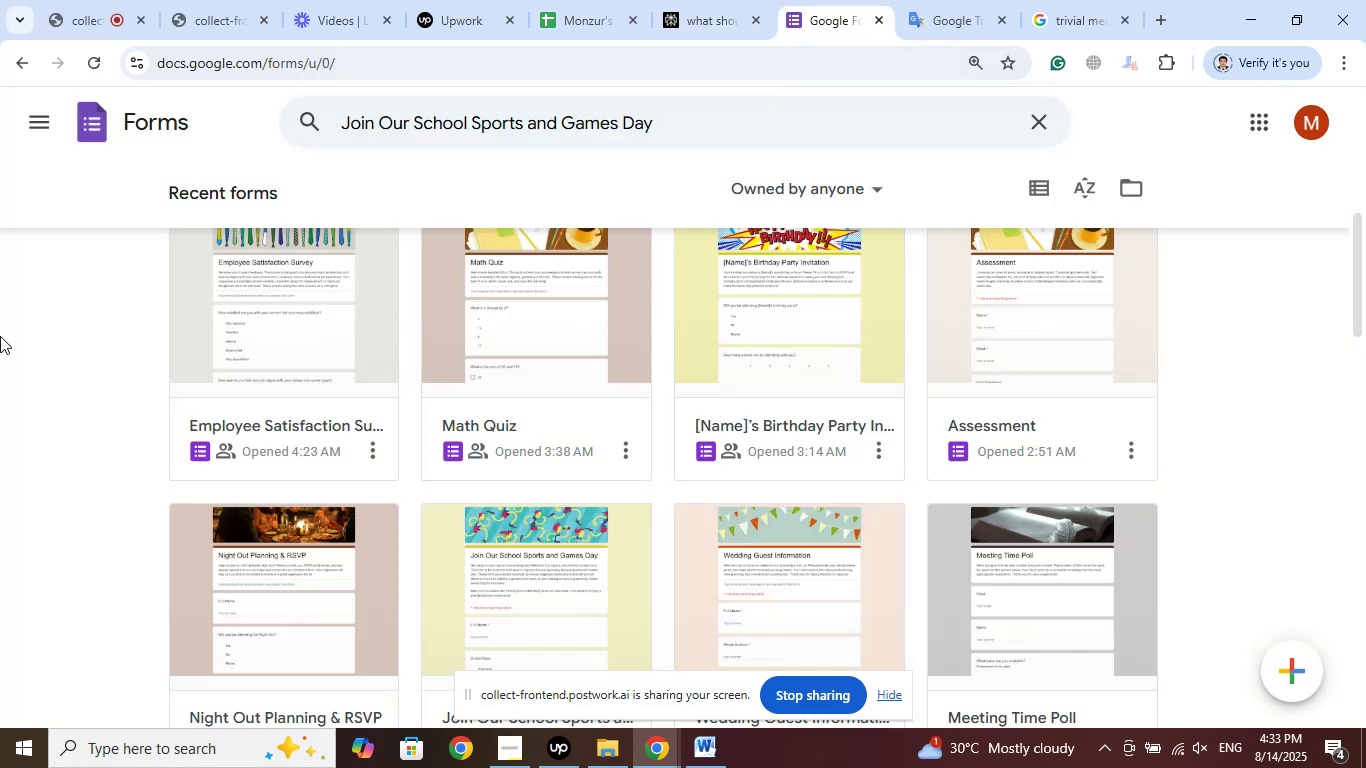 
scroll: coordinate [8, 348], scroll_direction: up, amount: 8.0
 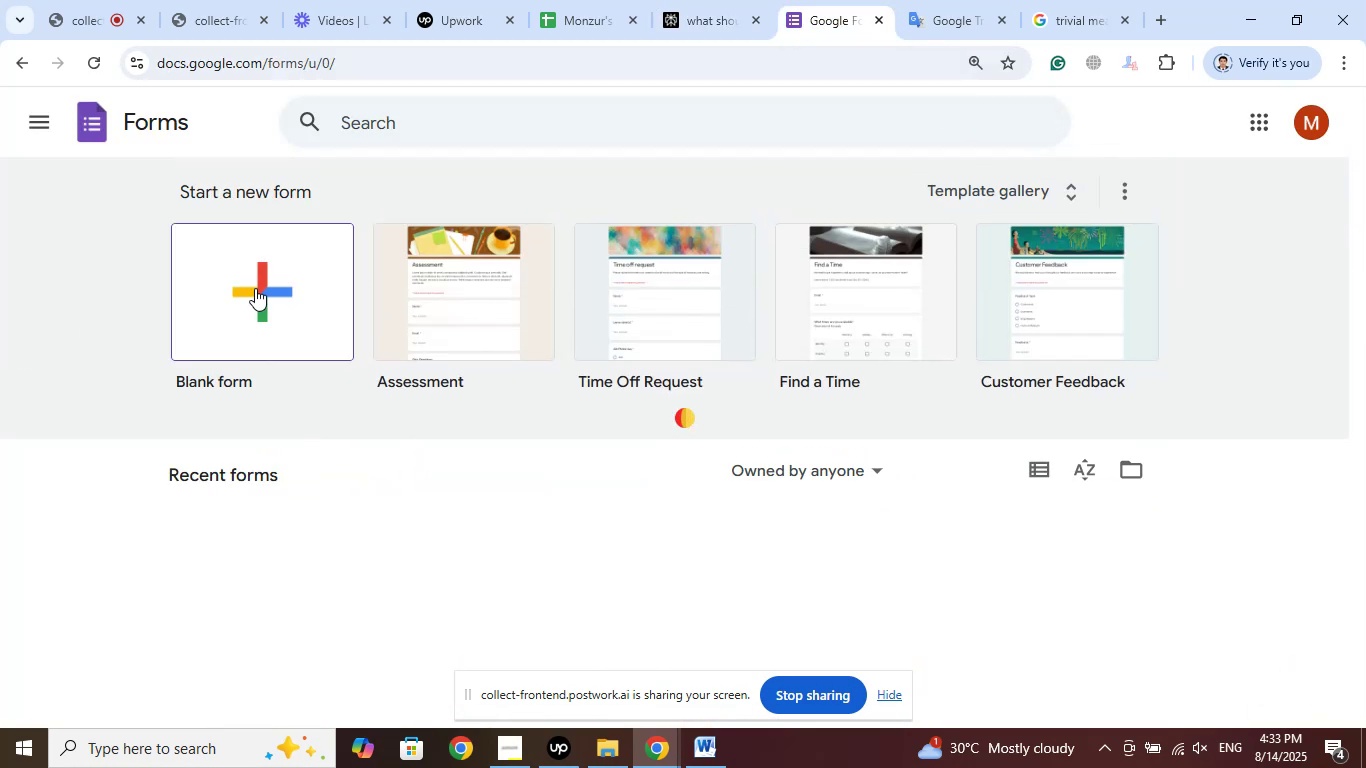 
left_click([255, 288])
 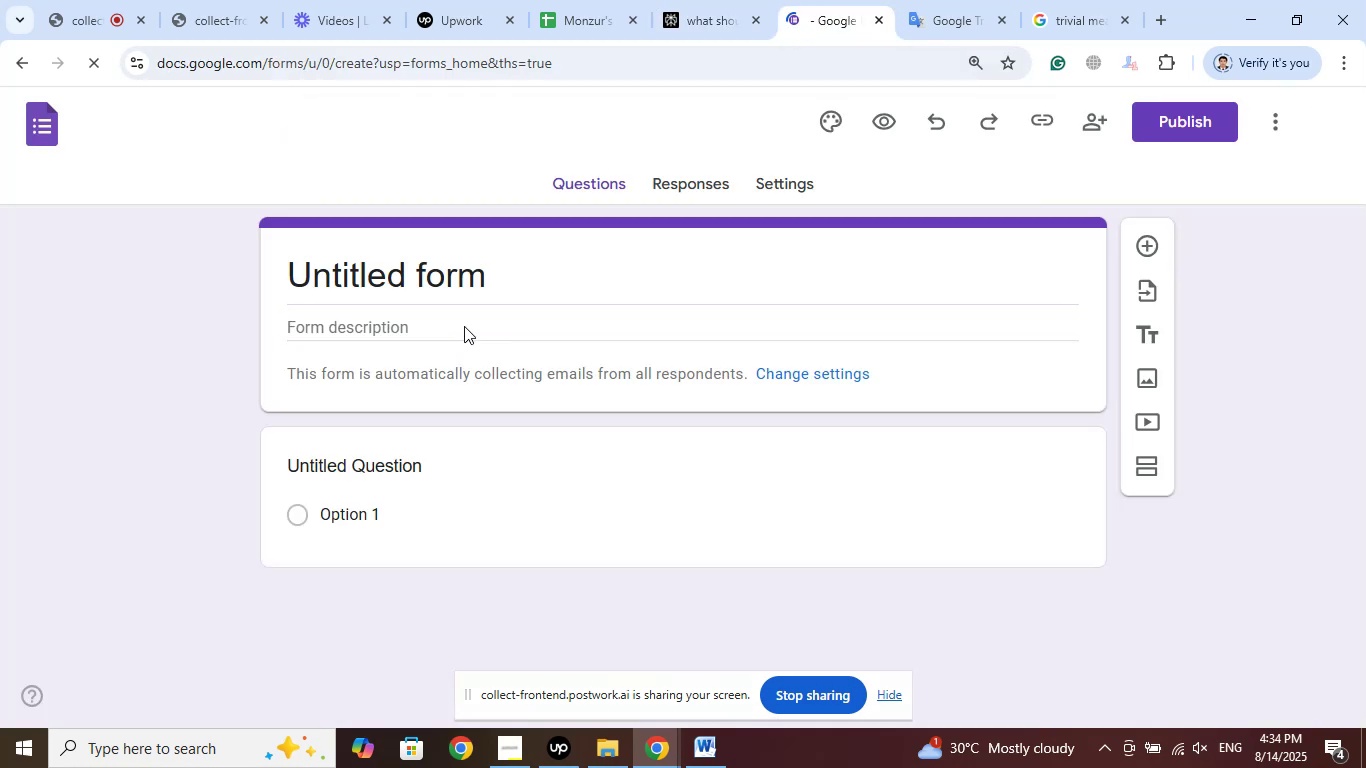 
left_click([523, 274])
 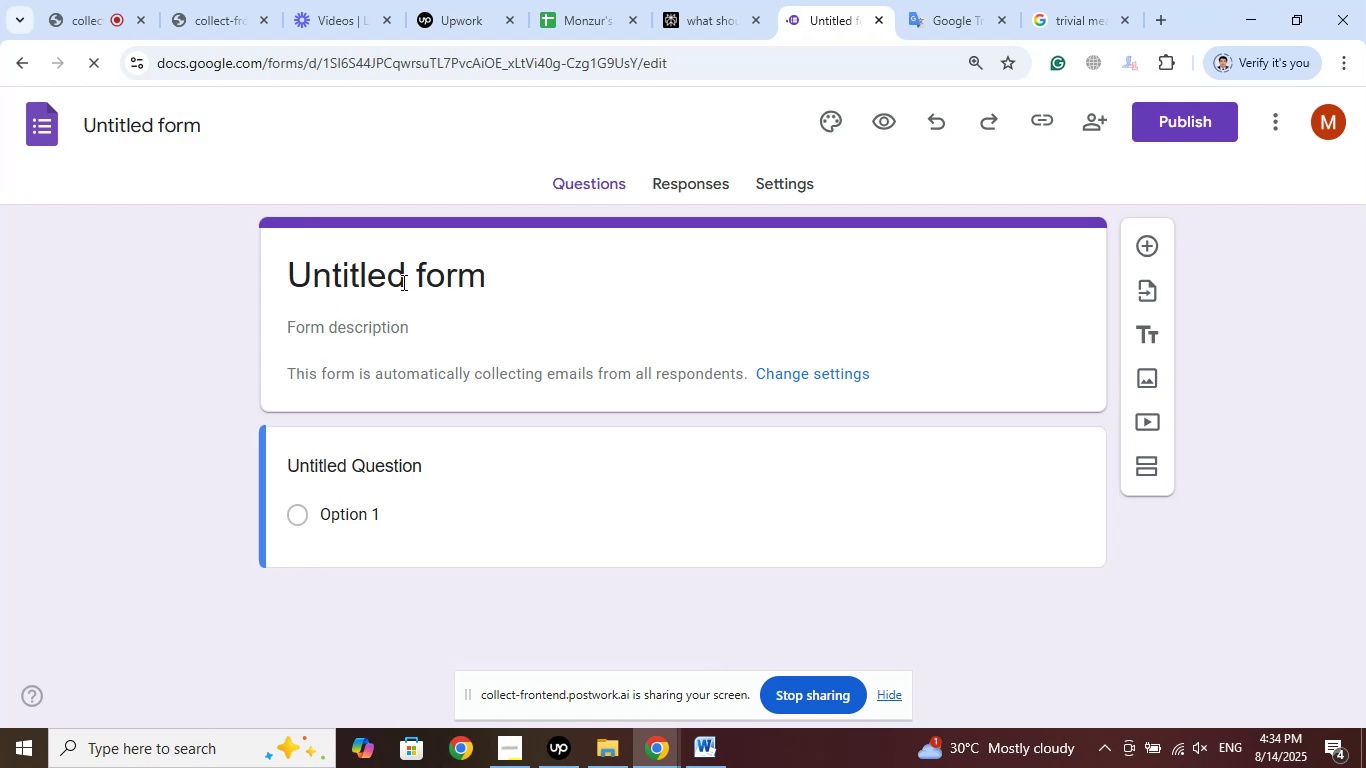 
left_click([443, 276])
 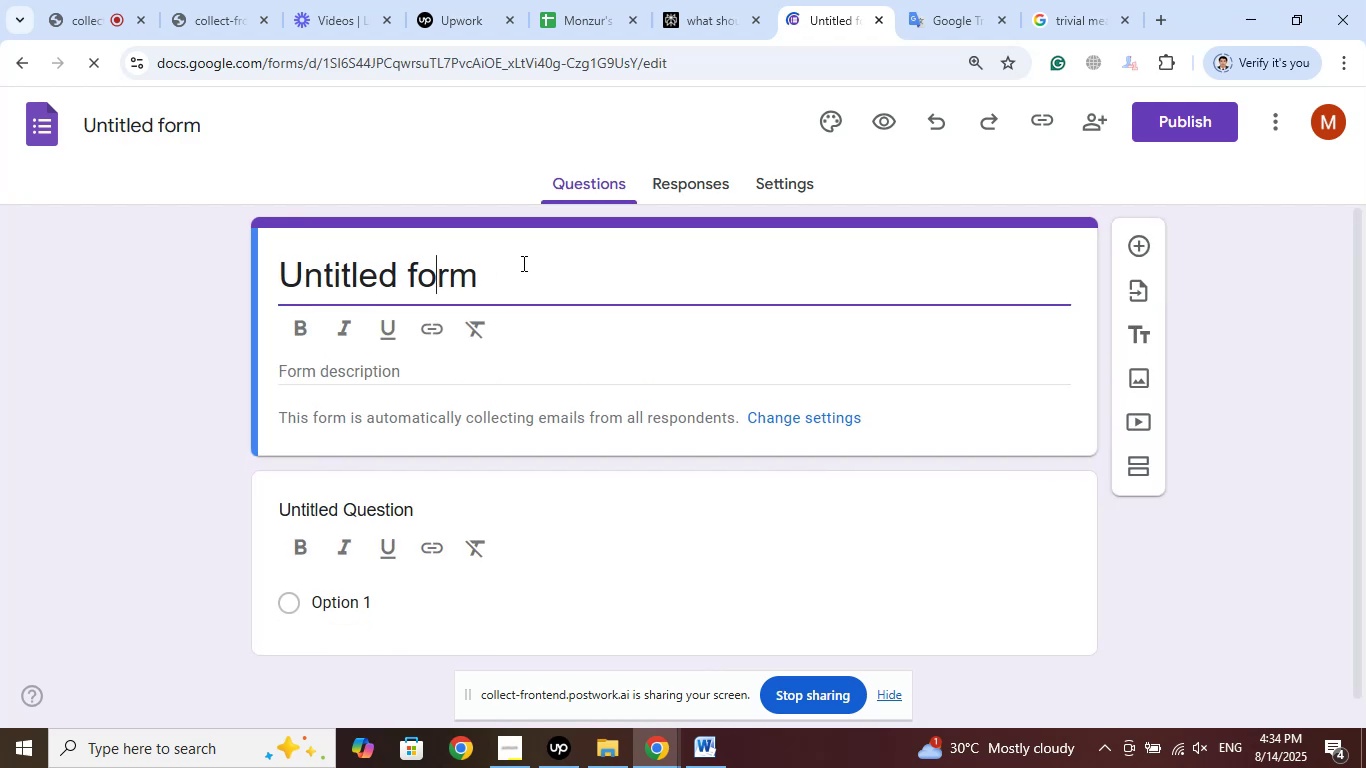 
left_click_drag(start_coordinate=[522, 263], to_coordinate=[207, 269])
 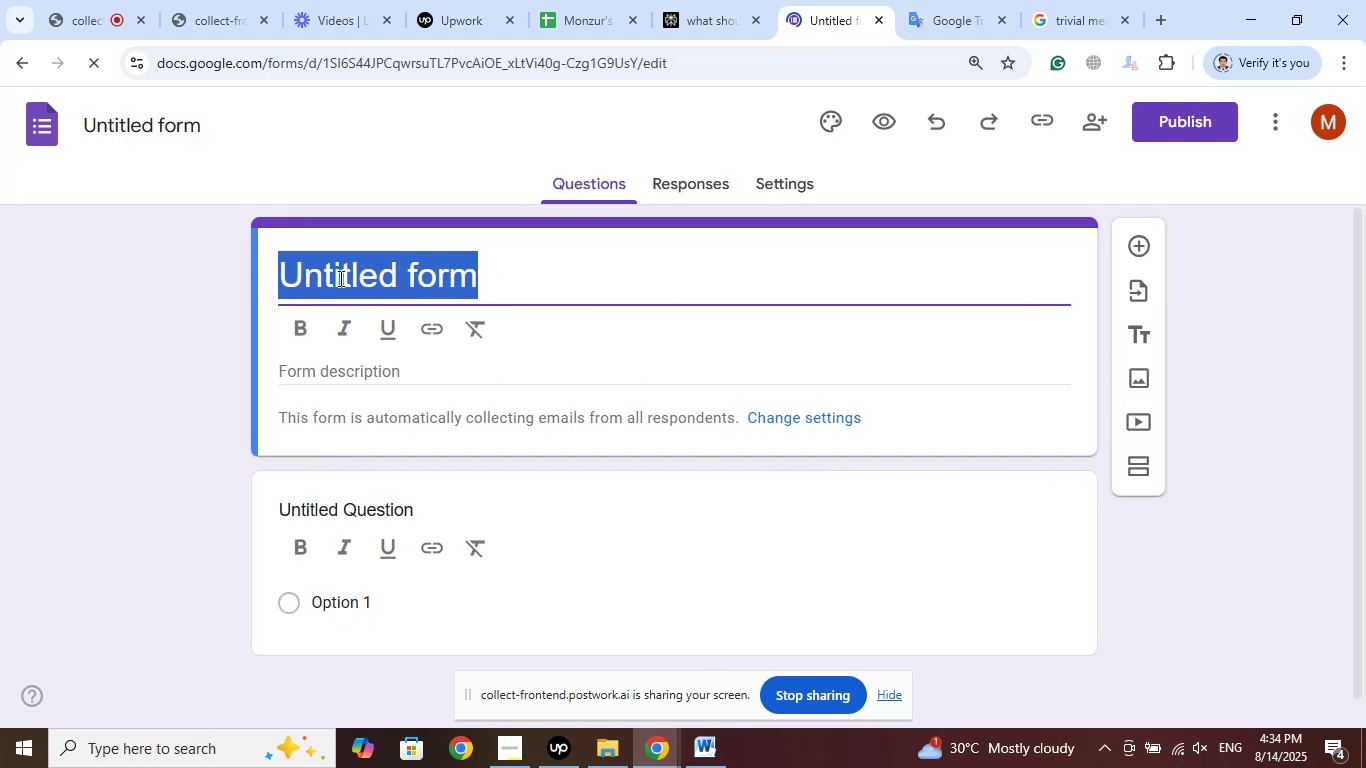 
right_click([339, 278])
 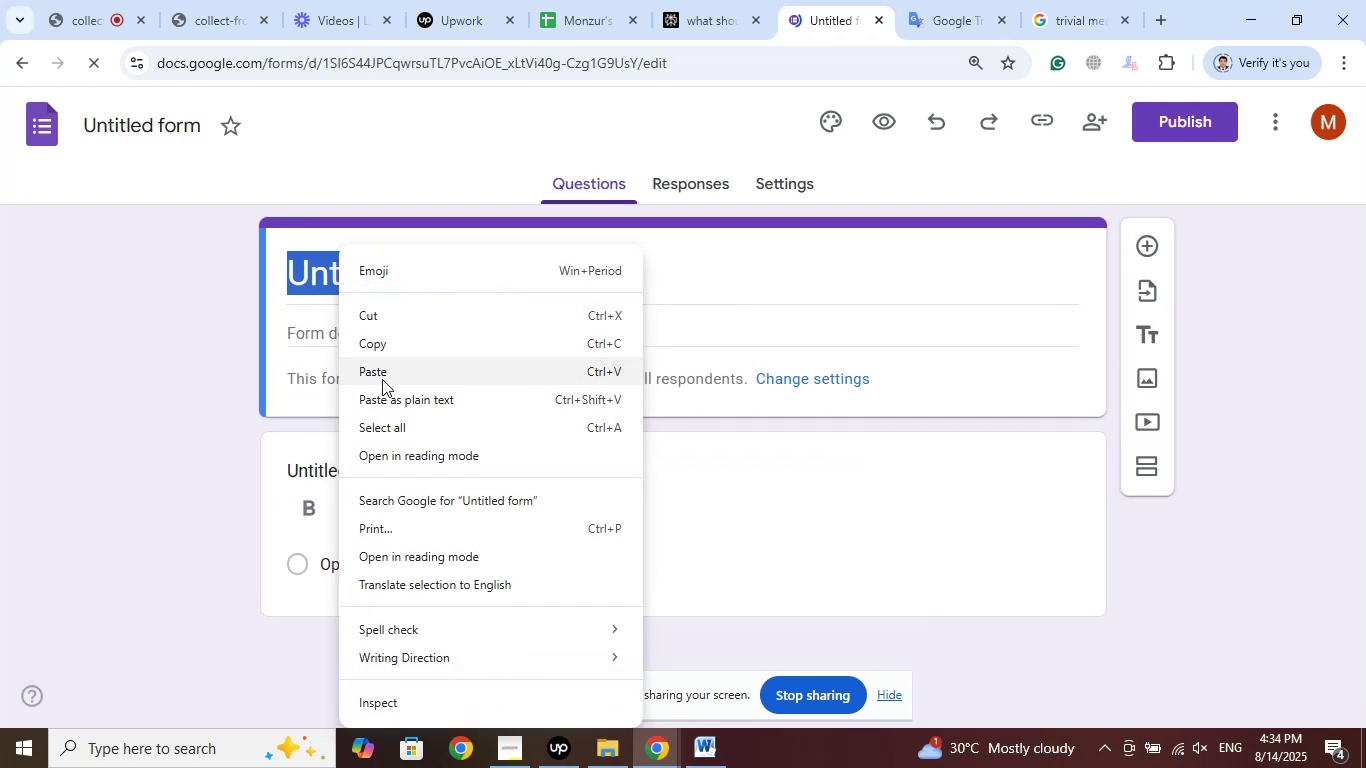 
left_click([382, 379])
 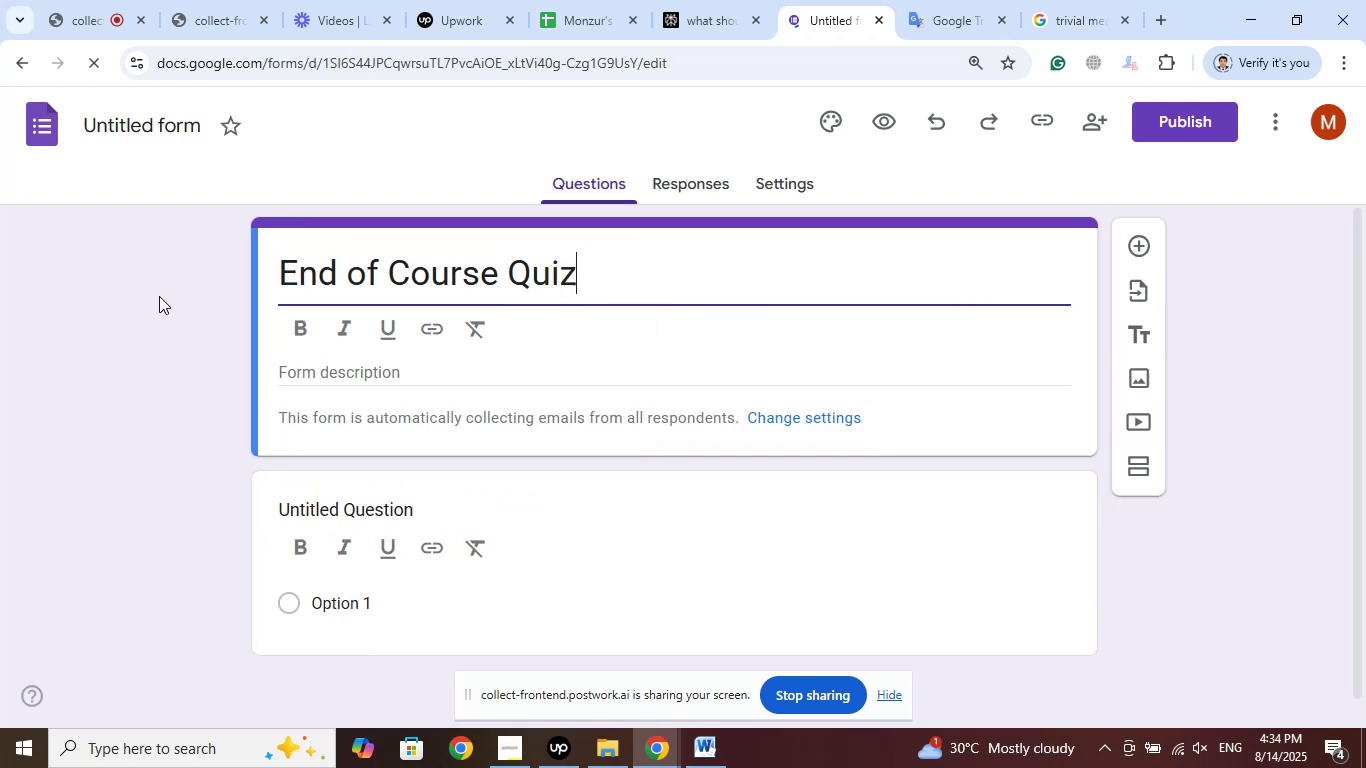 
left_click([159, 296])
 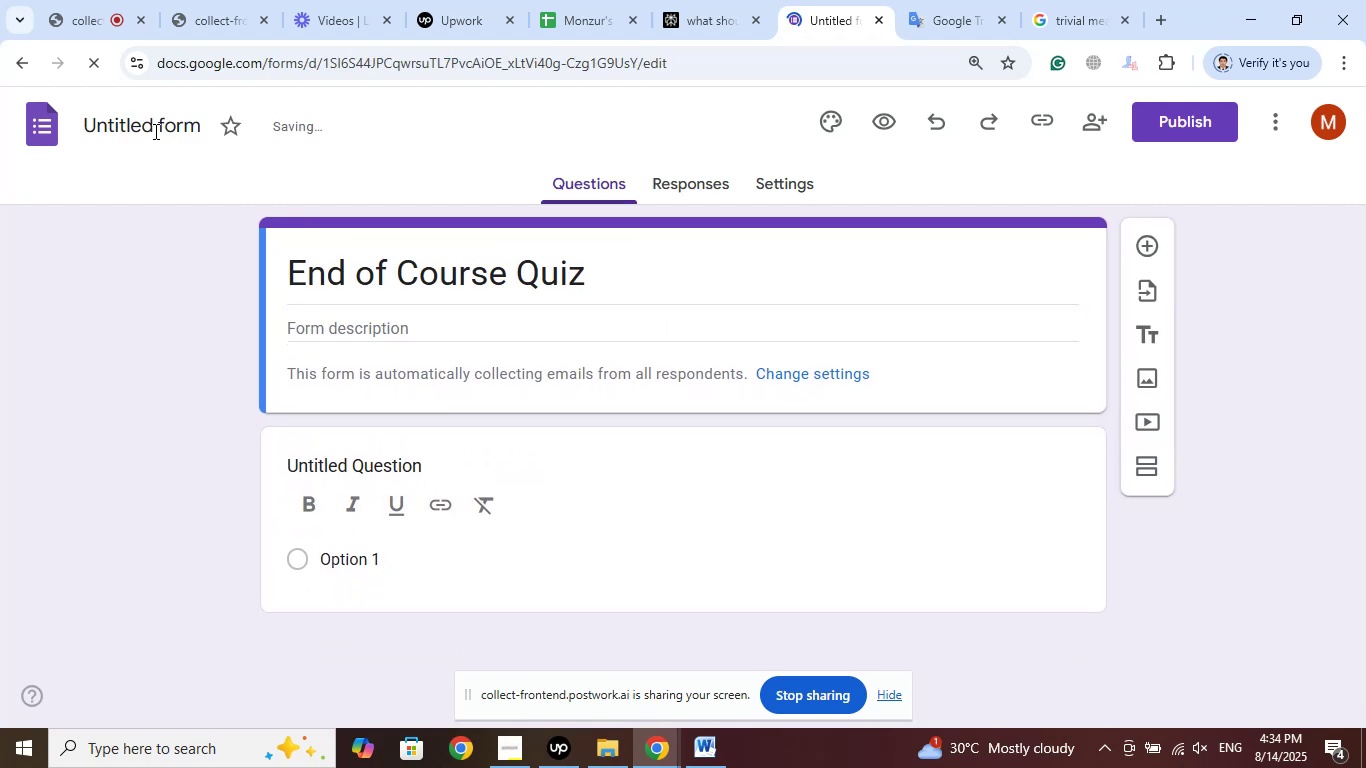 
left_click([145, 113])
 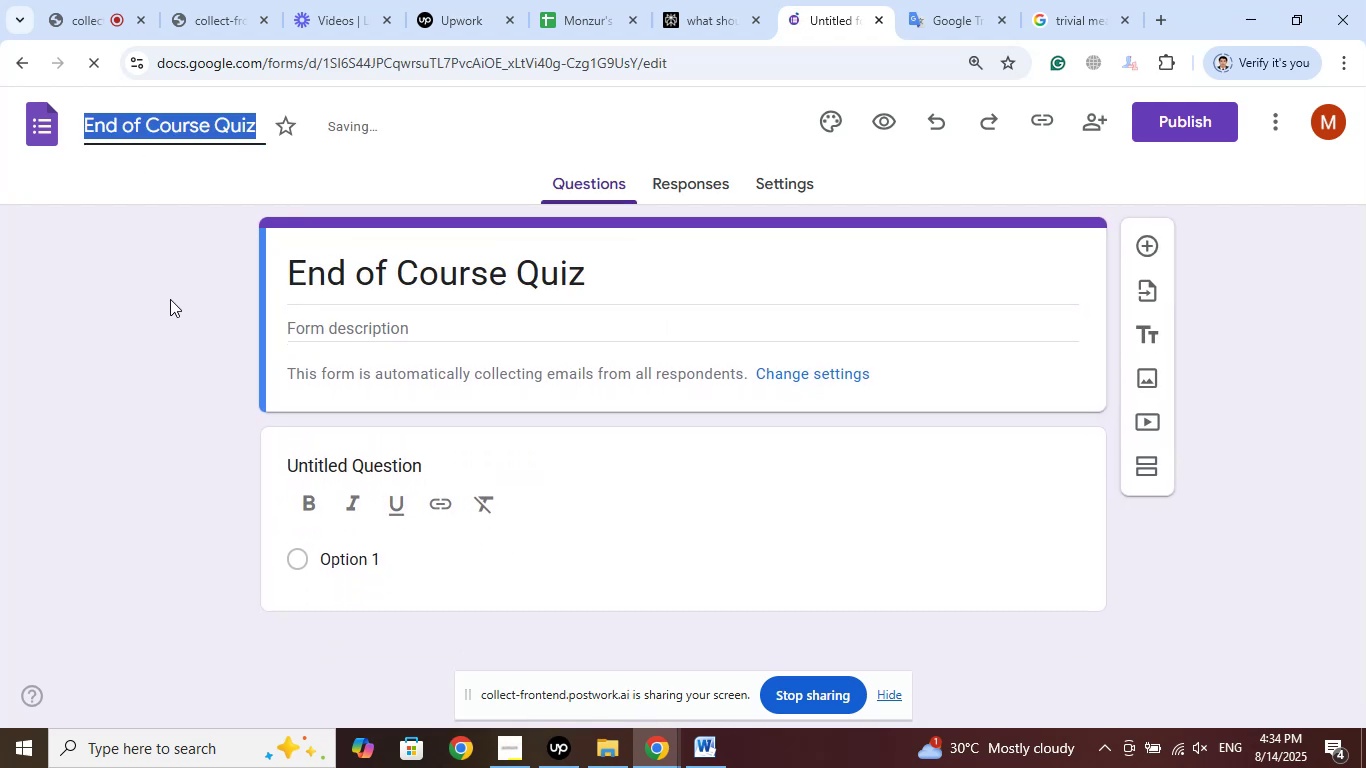 
left_click([170, 299])
 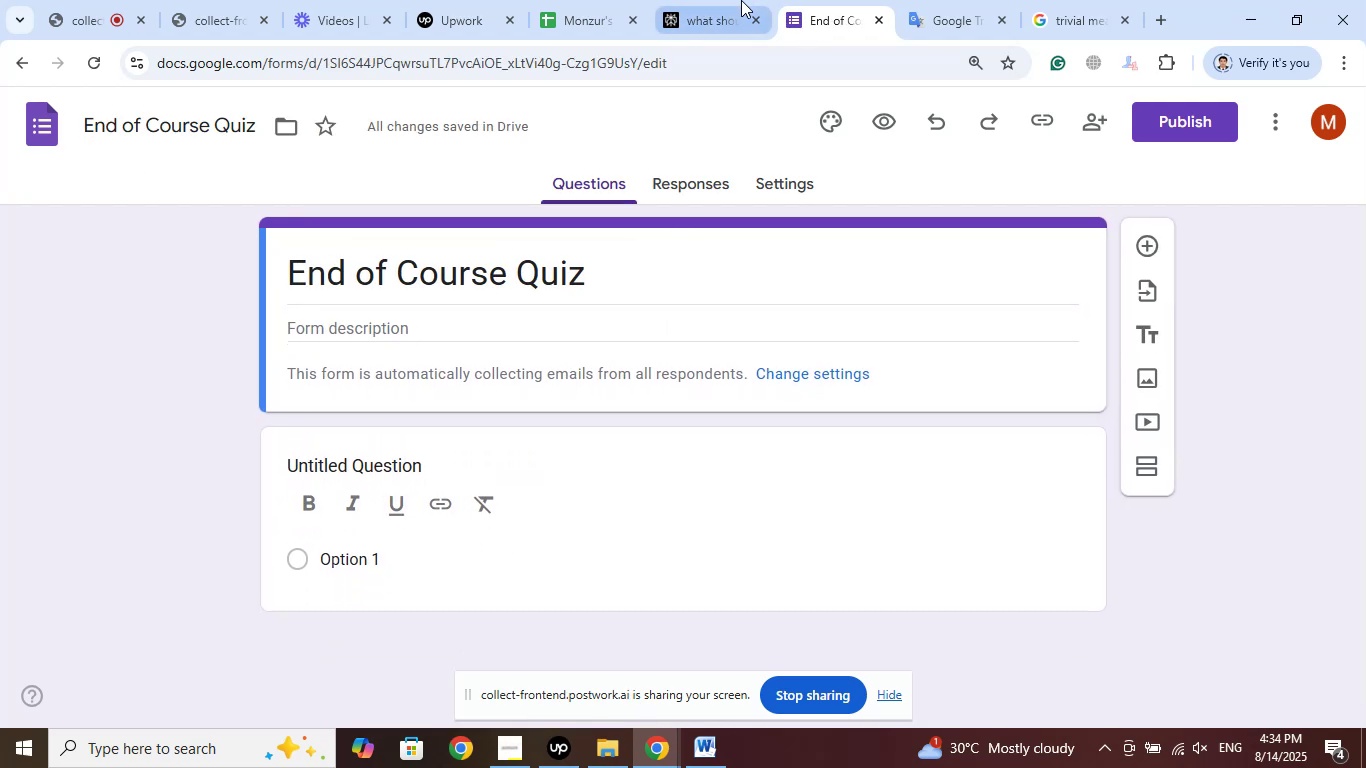 
left_click([740, 2])
 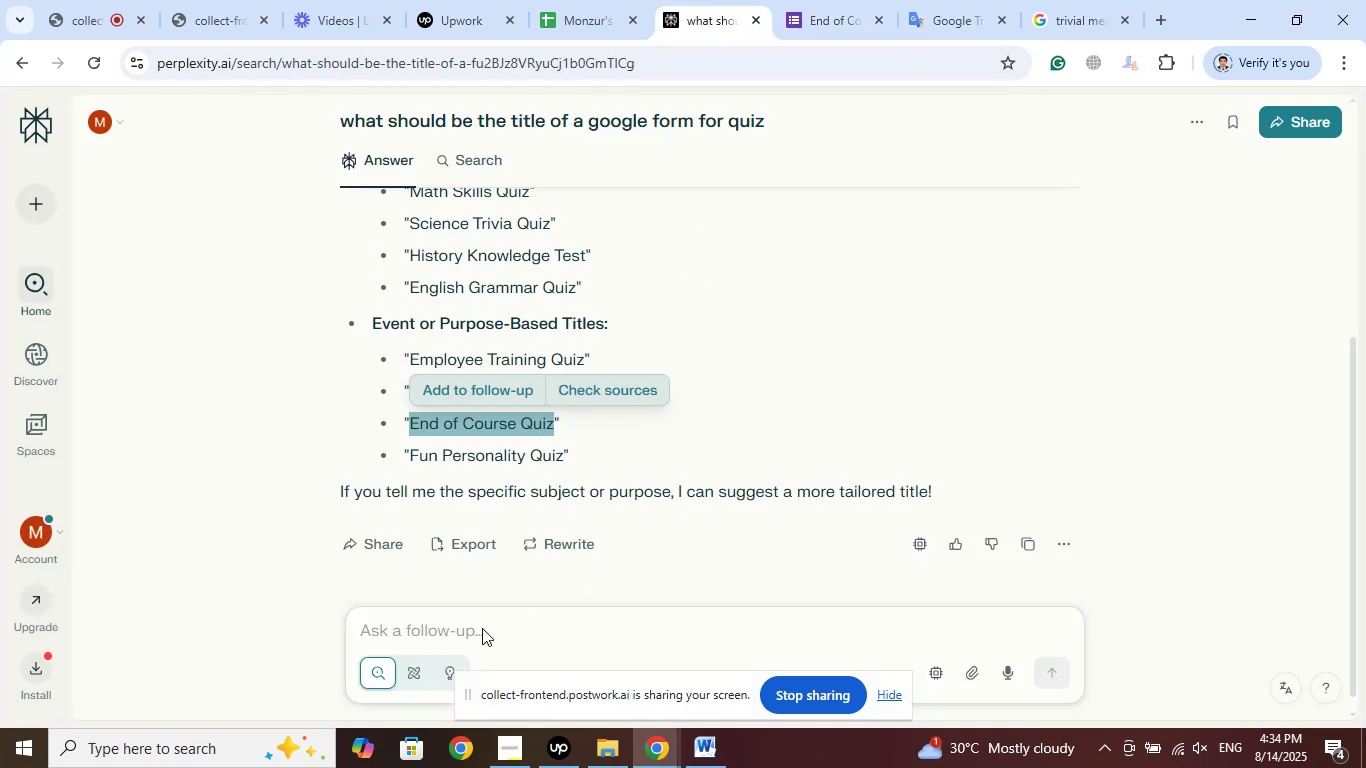 
left_click([471, 639])
 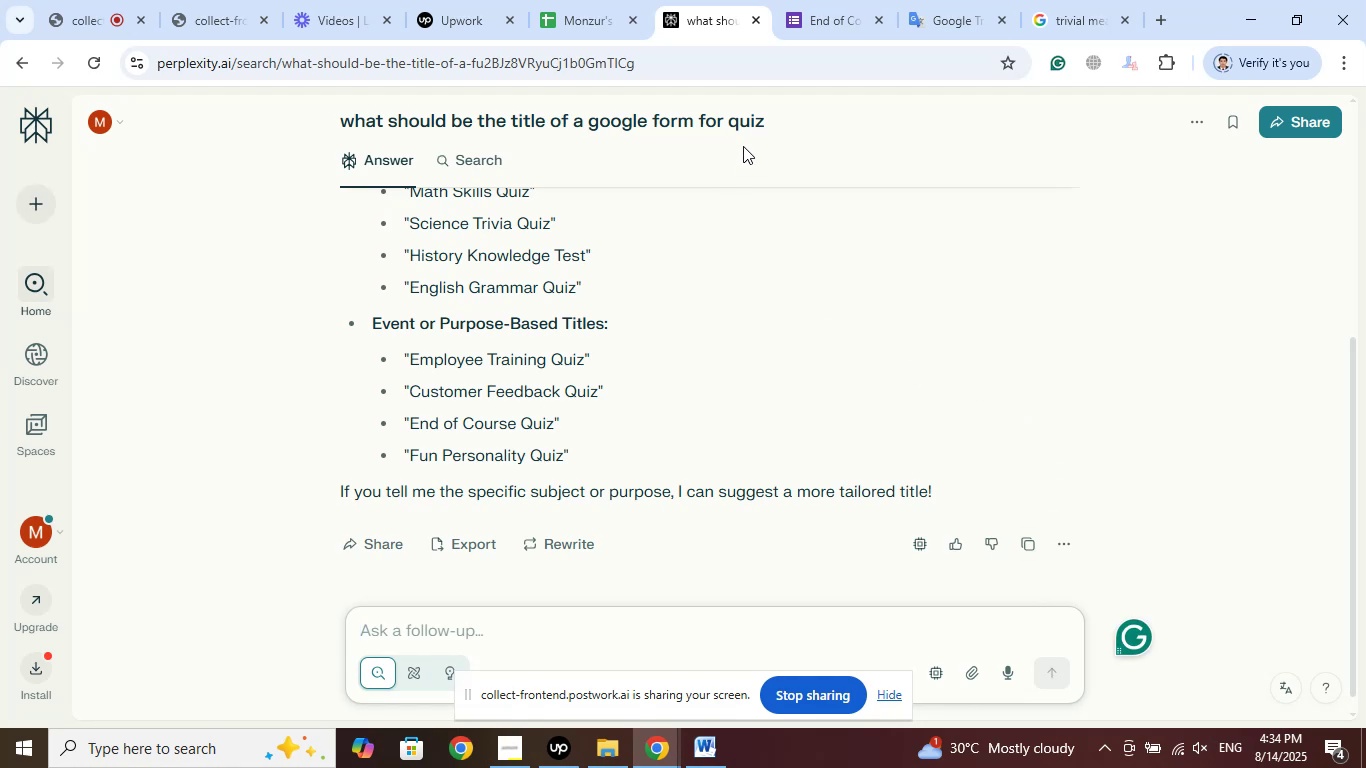 
left_click_drag(start_coordinate=[782, 124], to_coordinate=[307, 119])
 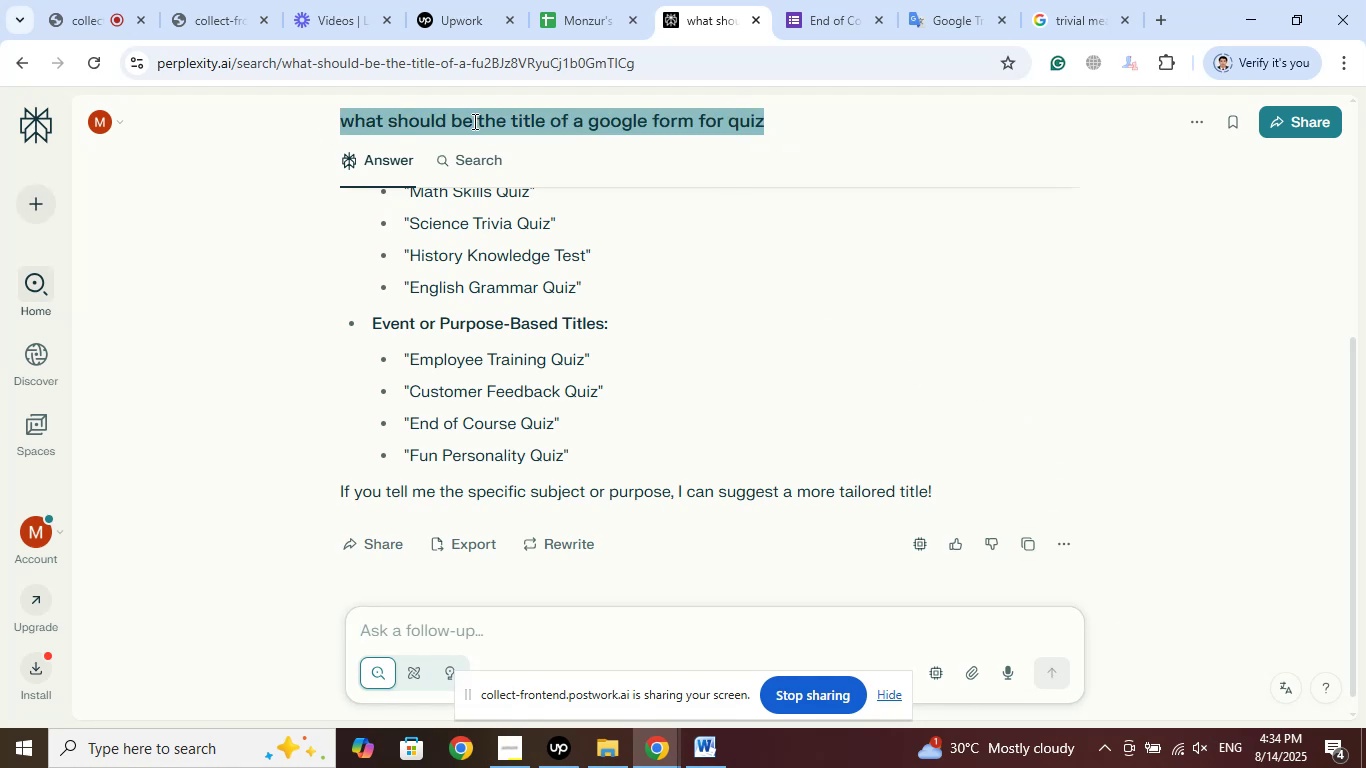 
right_click([474, 123])
 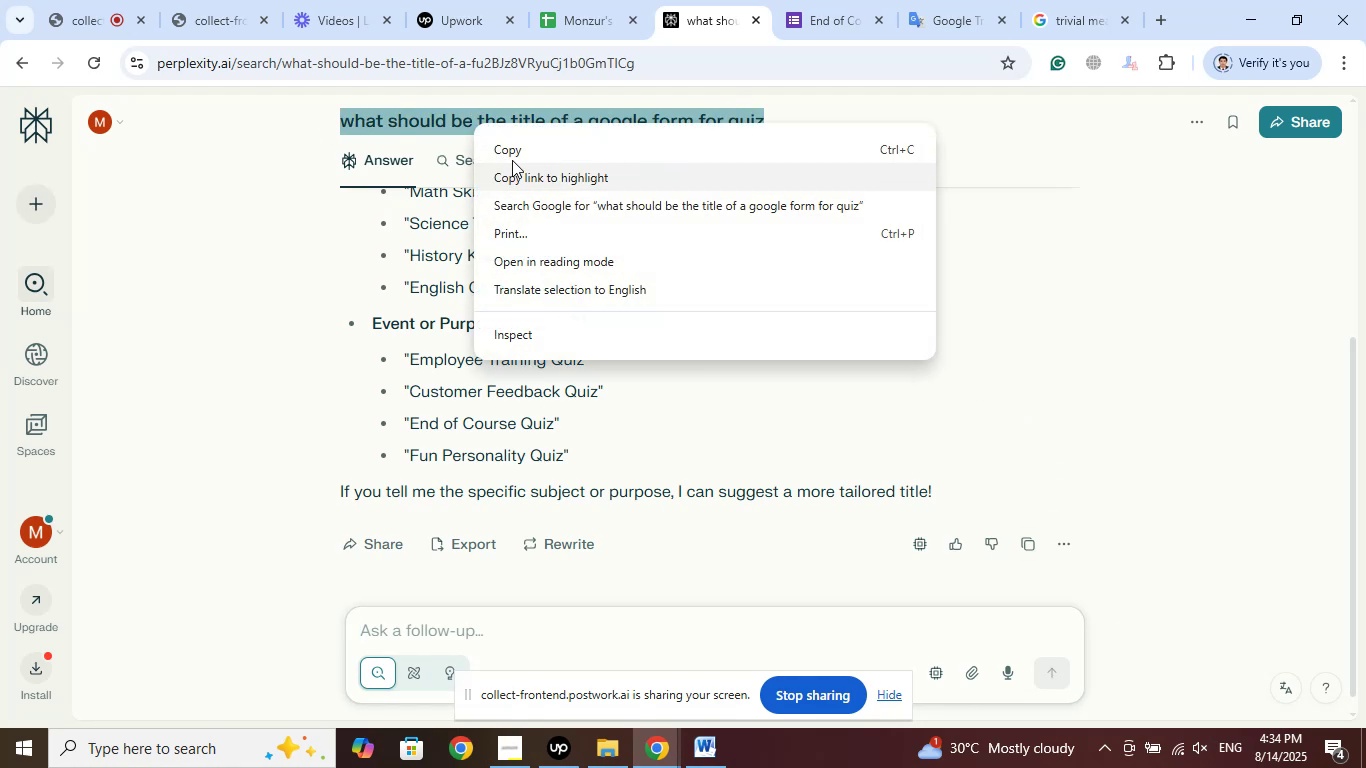 
left_click([512, 156])
 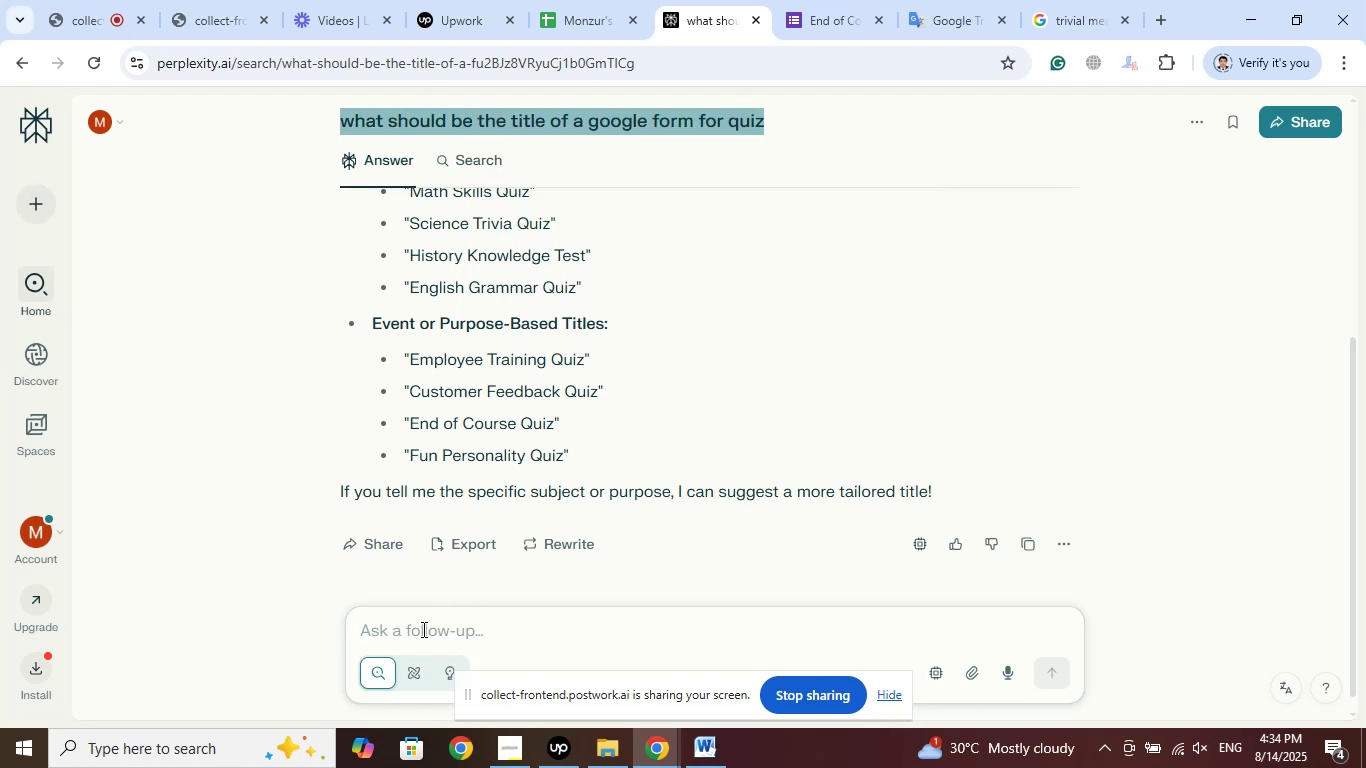 
left_click([421, 630])
 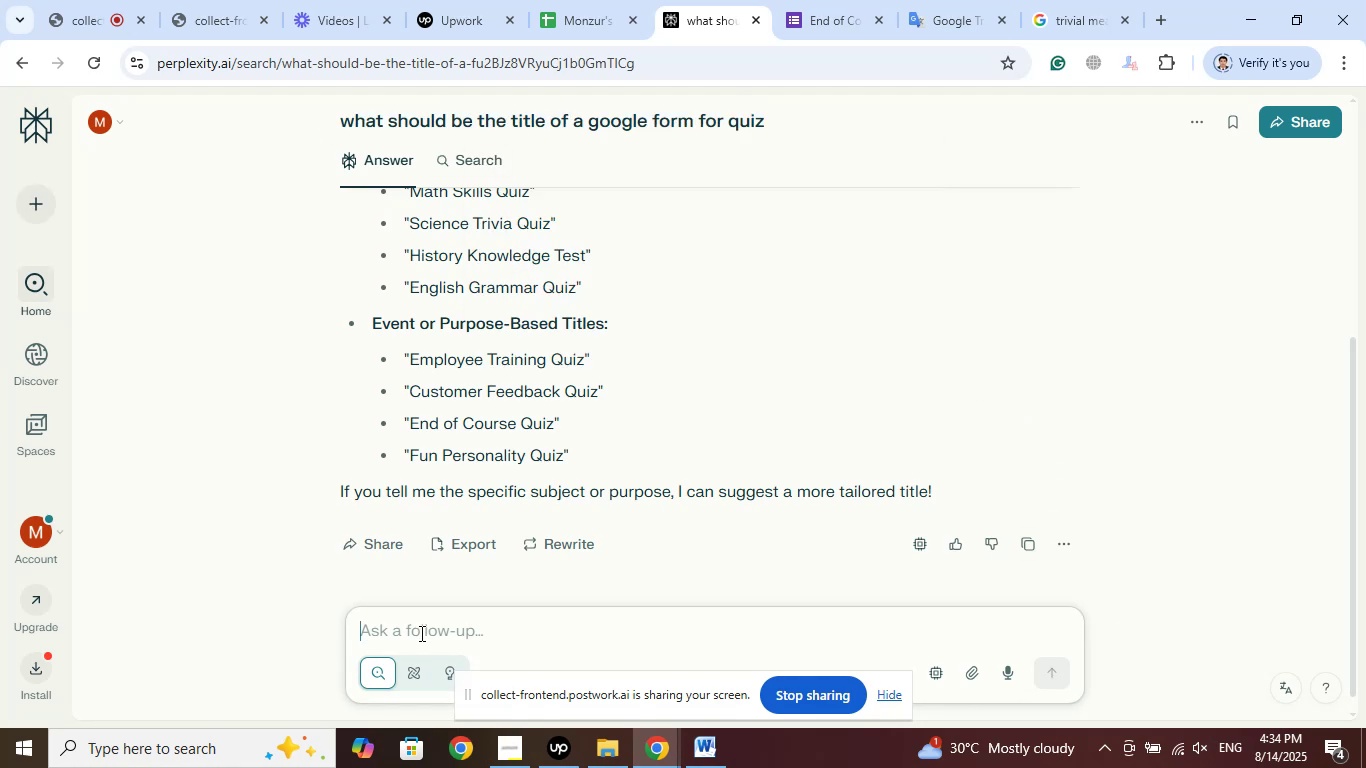 
right_click([420, 633])
 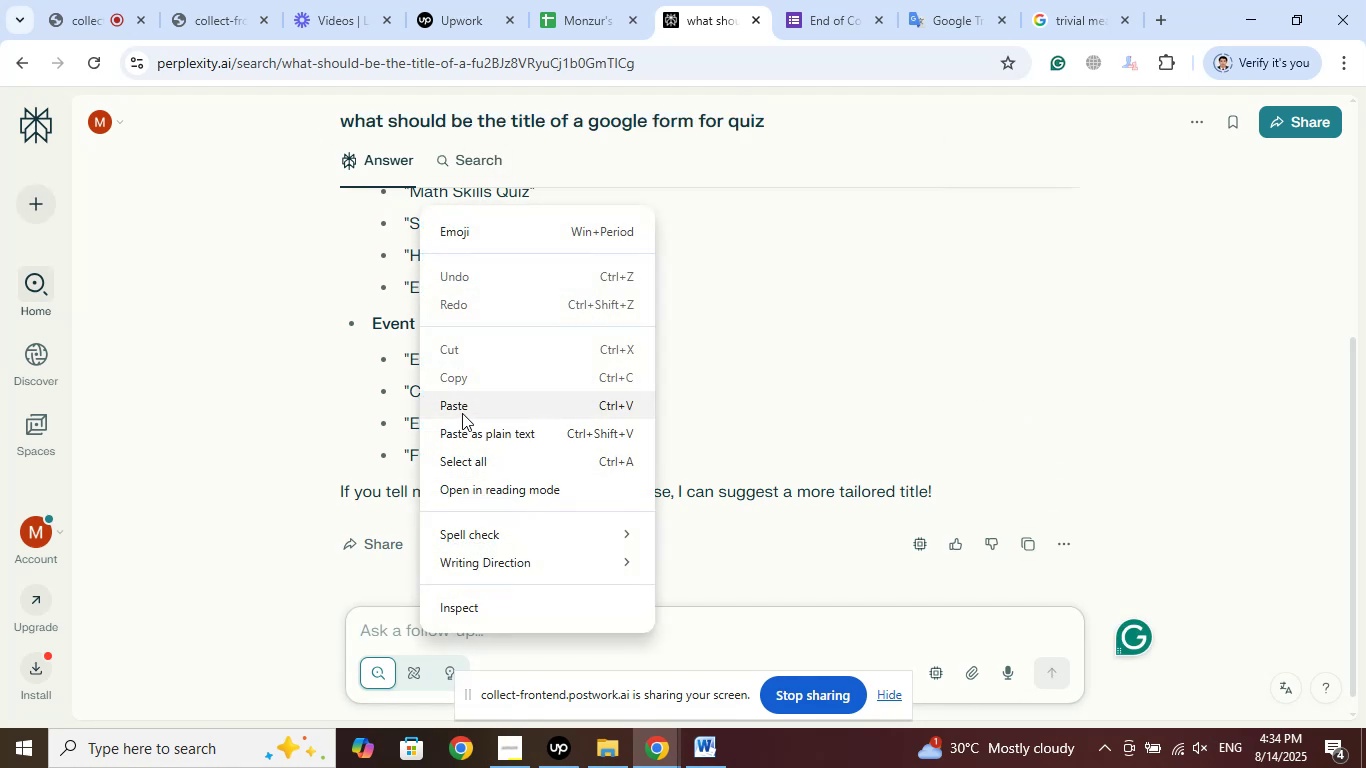 
left_click([462, 413])
 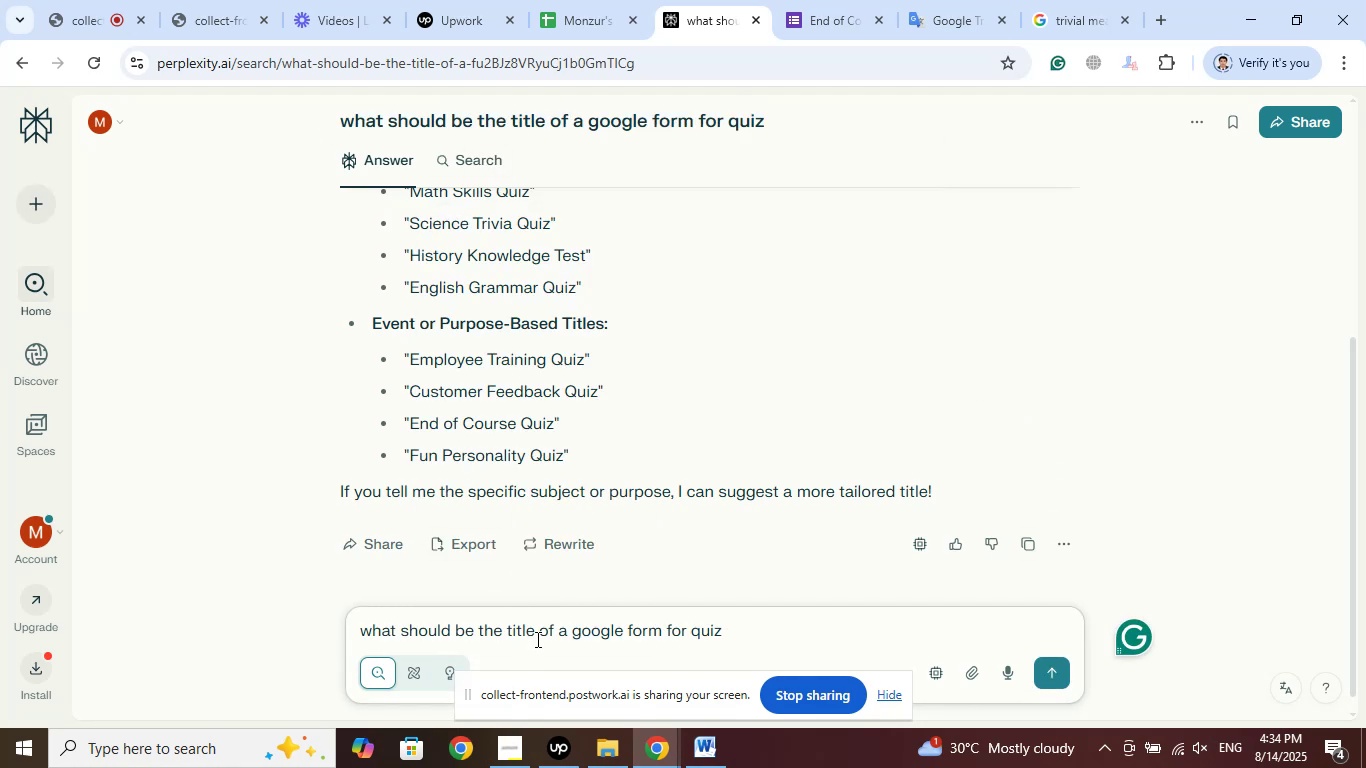 
left_click([538, 638])
 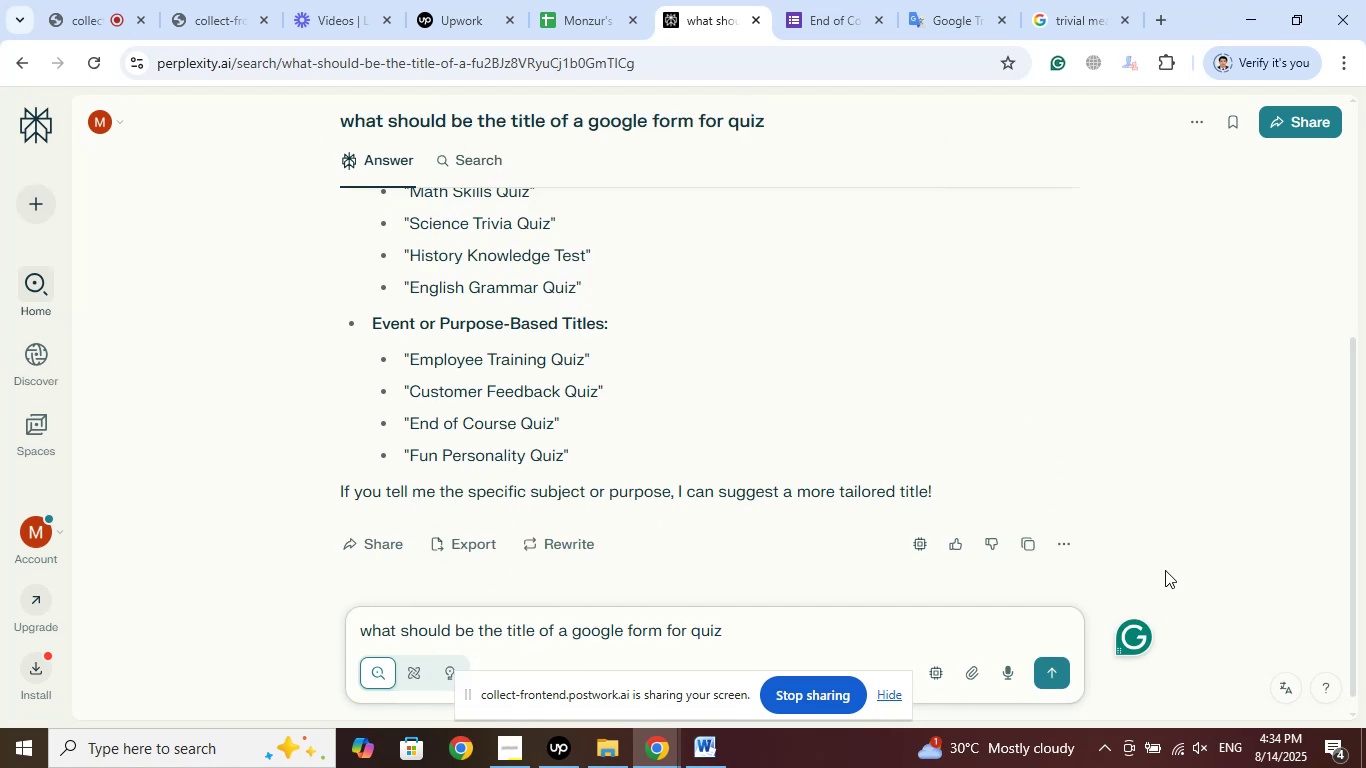 
key(ArrowLeft)
 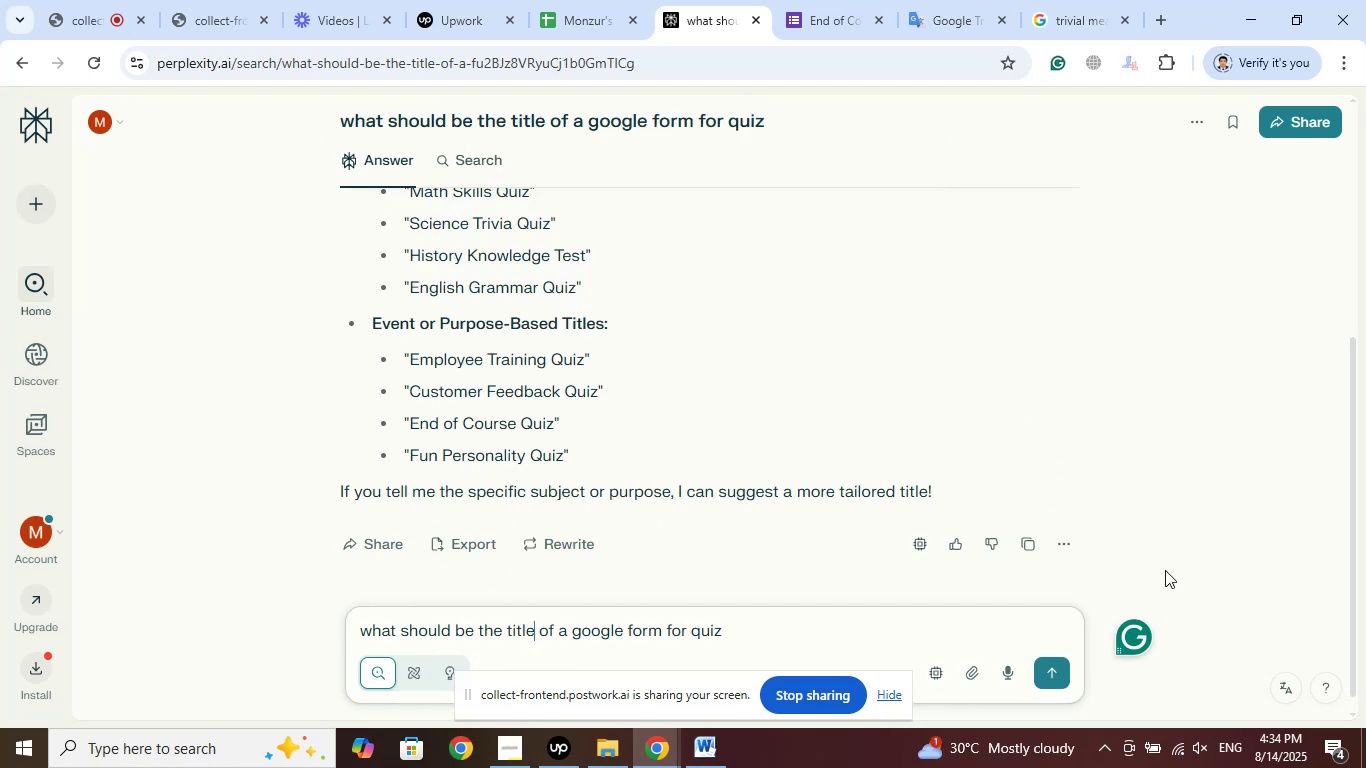 
key(Backspace)
key(Backspace)
key(Backspace)
key(Backspace)
key(Backspace)
type(questions)
 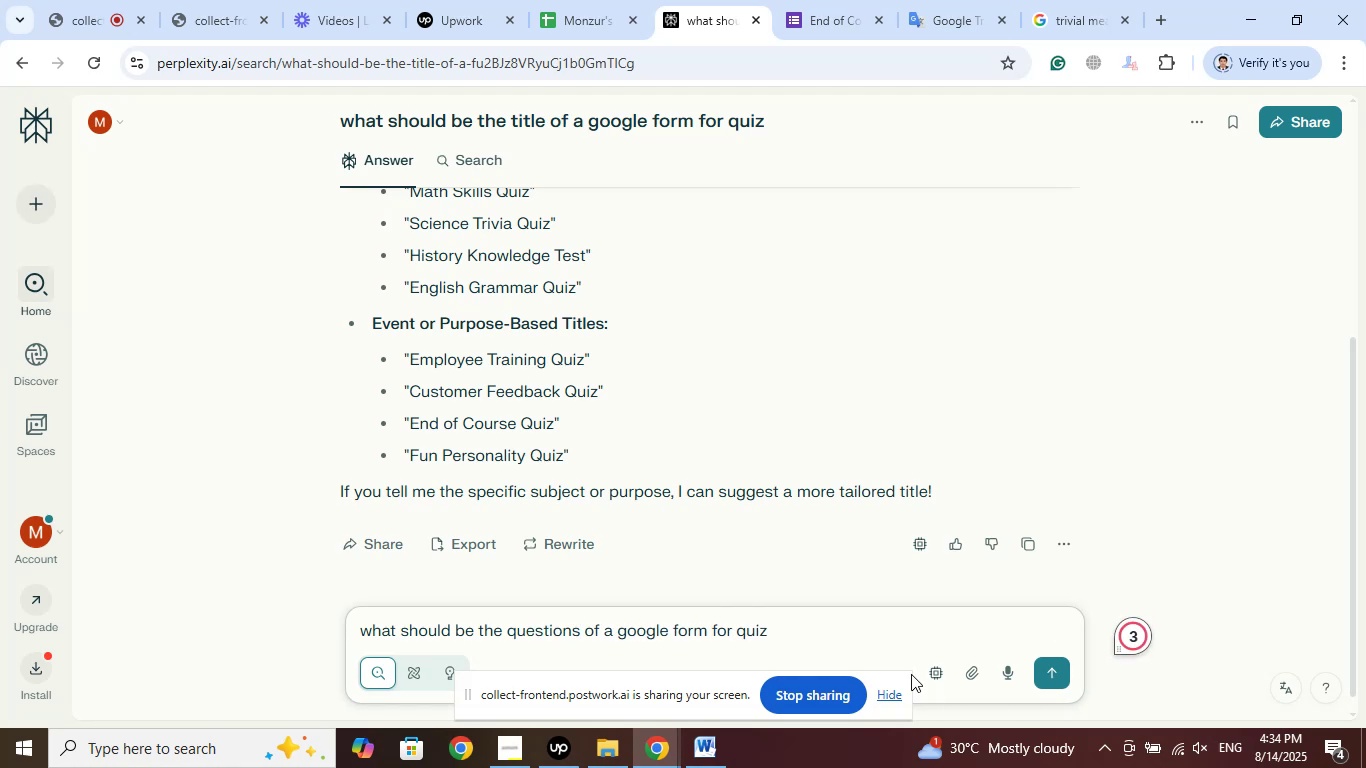 
left_click_drag(start_coordinate=[772, 637], to_coordinate=[712, 635])
 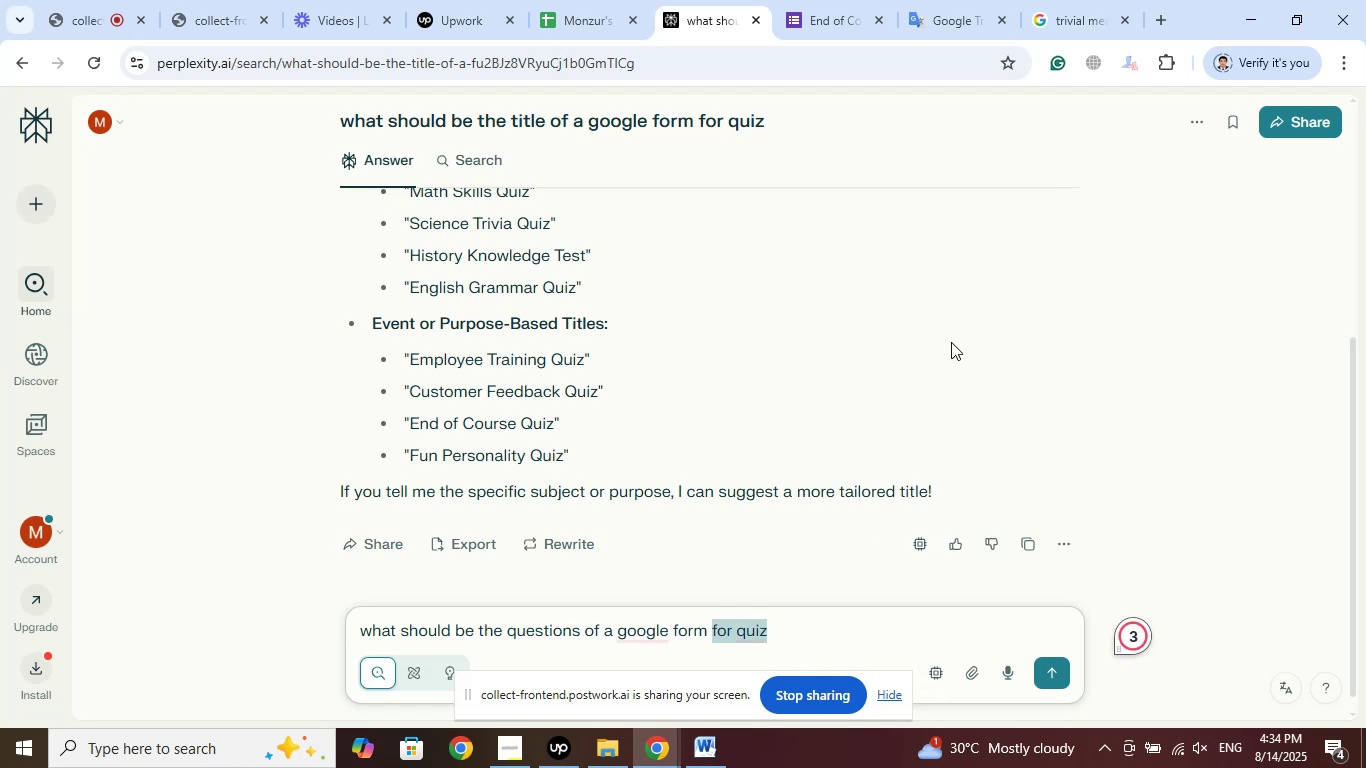 
type(titled )
 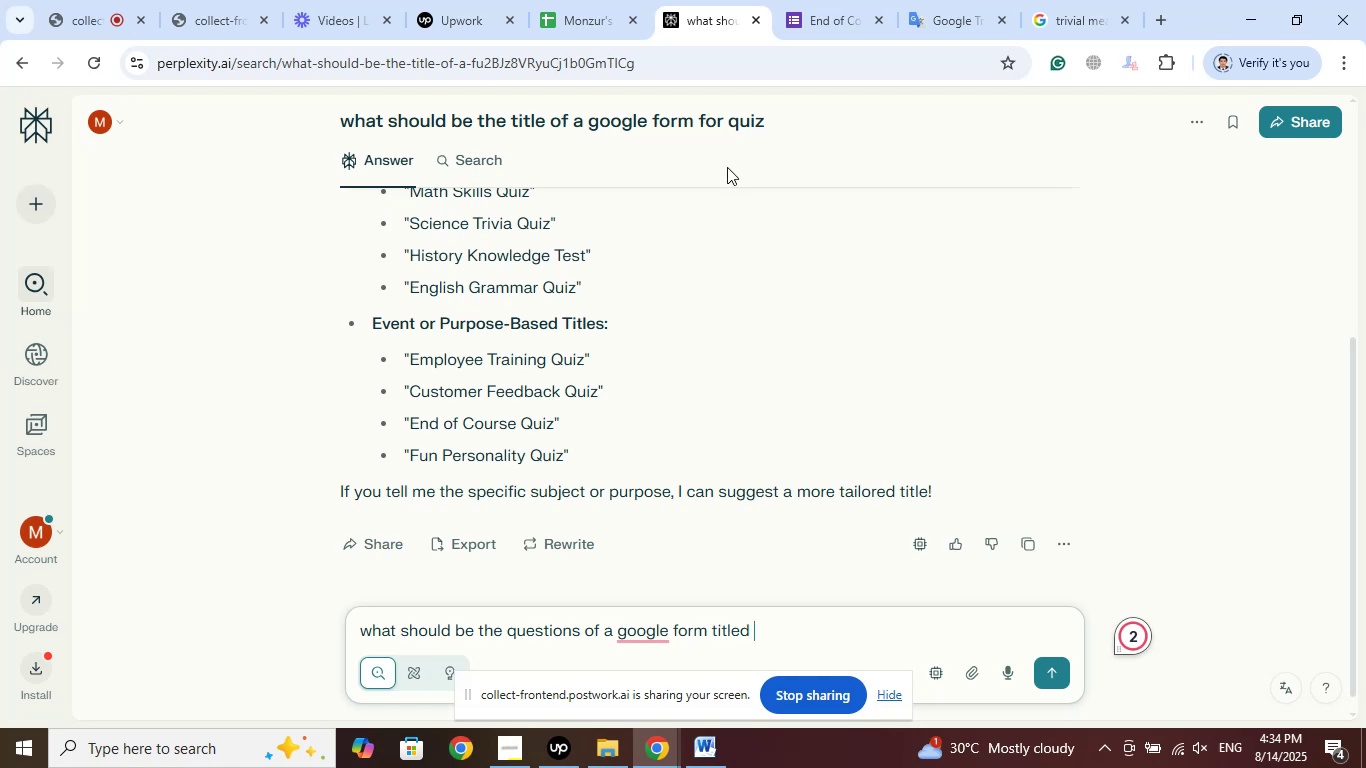 
left_click([830, 0])
 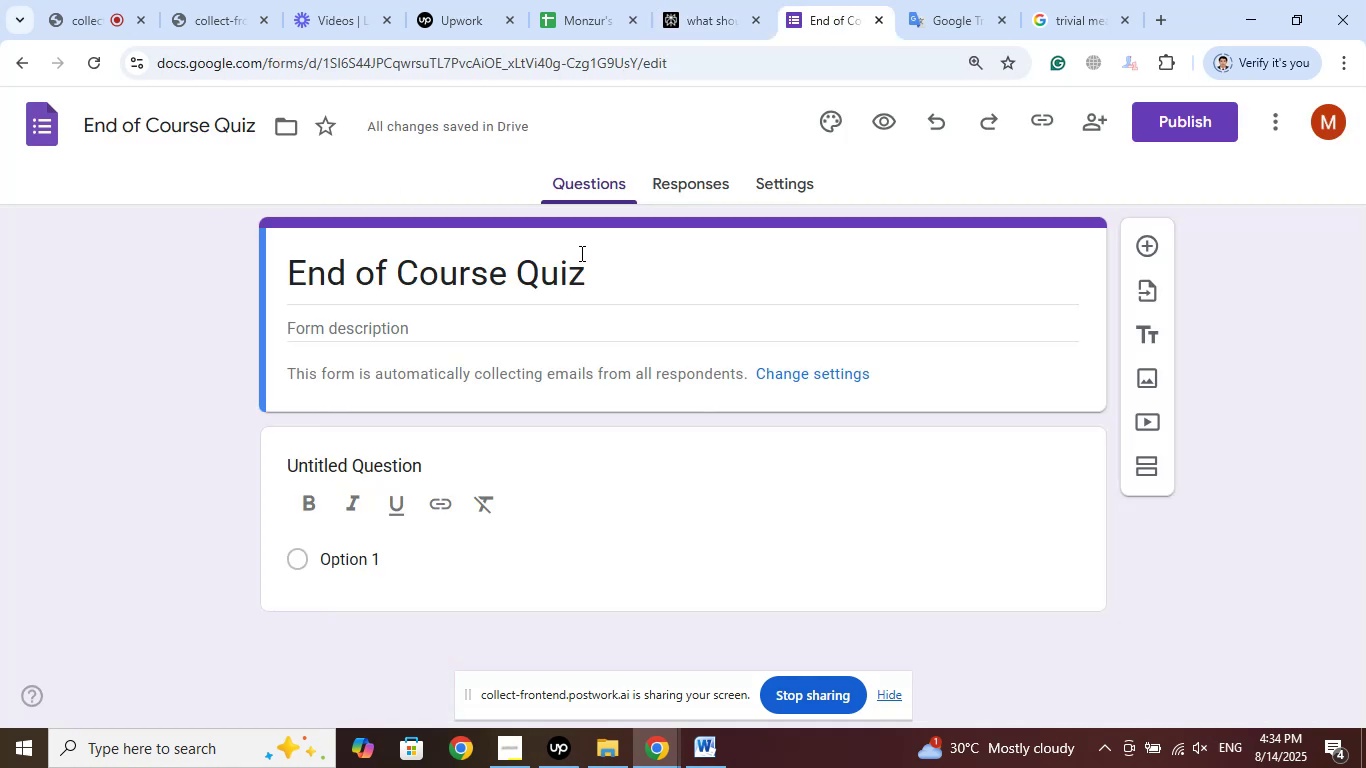 
left_click_drag(start_coordinate=[586, 286], to_coordinate=[255, 268])
 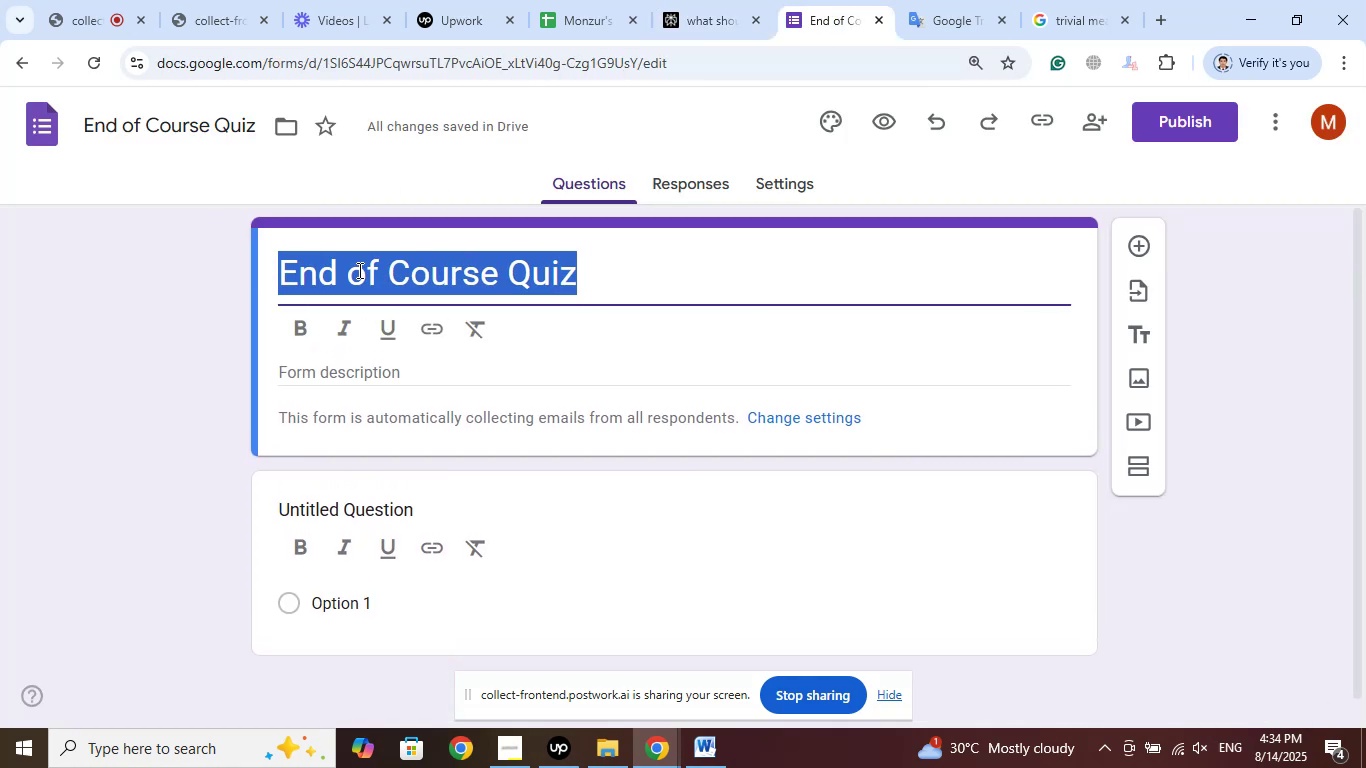 
right_click([358, 270])
 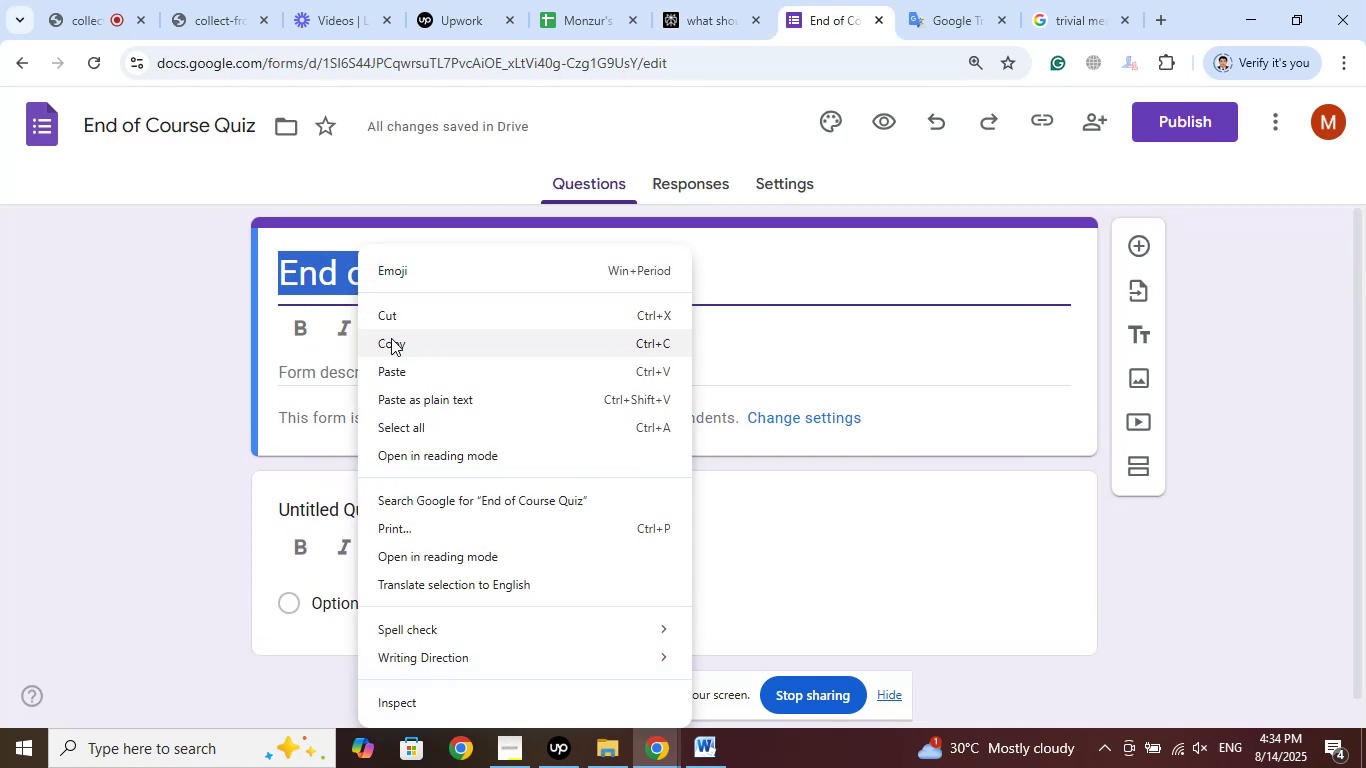 
left_click([390, 342])
 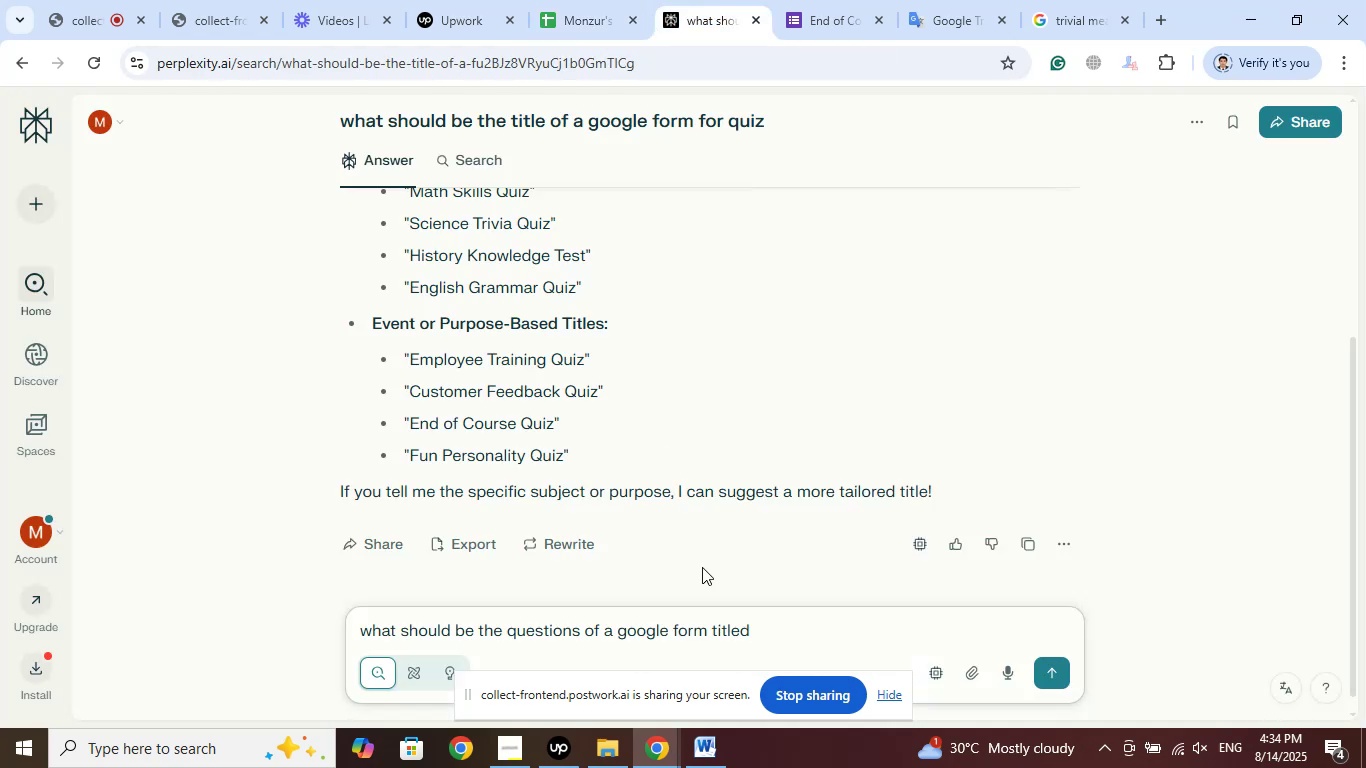 
right_click([789, 627])
 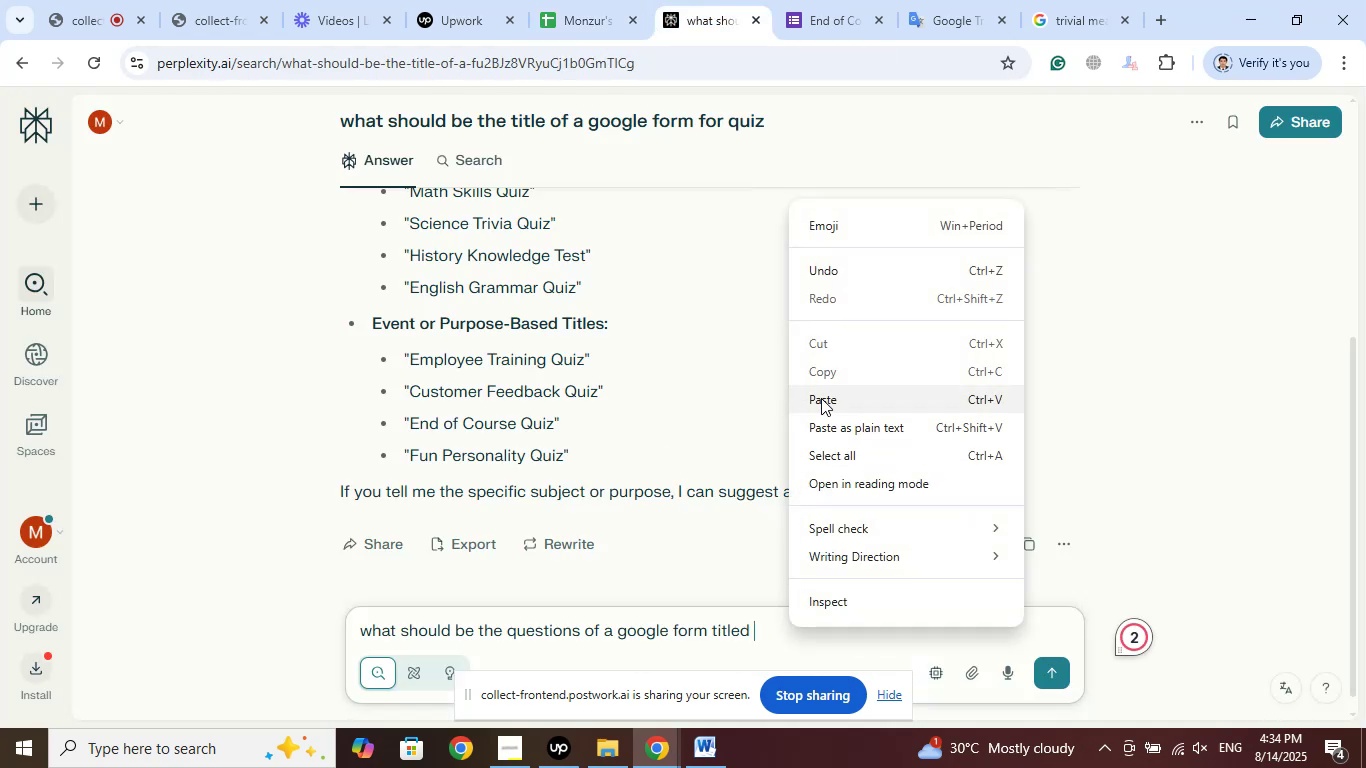 
left_click([818, 401])
 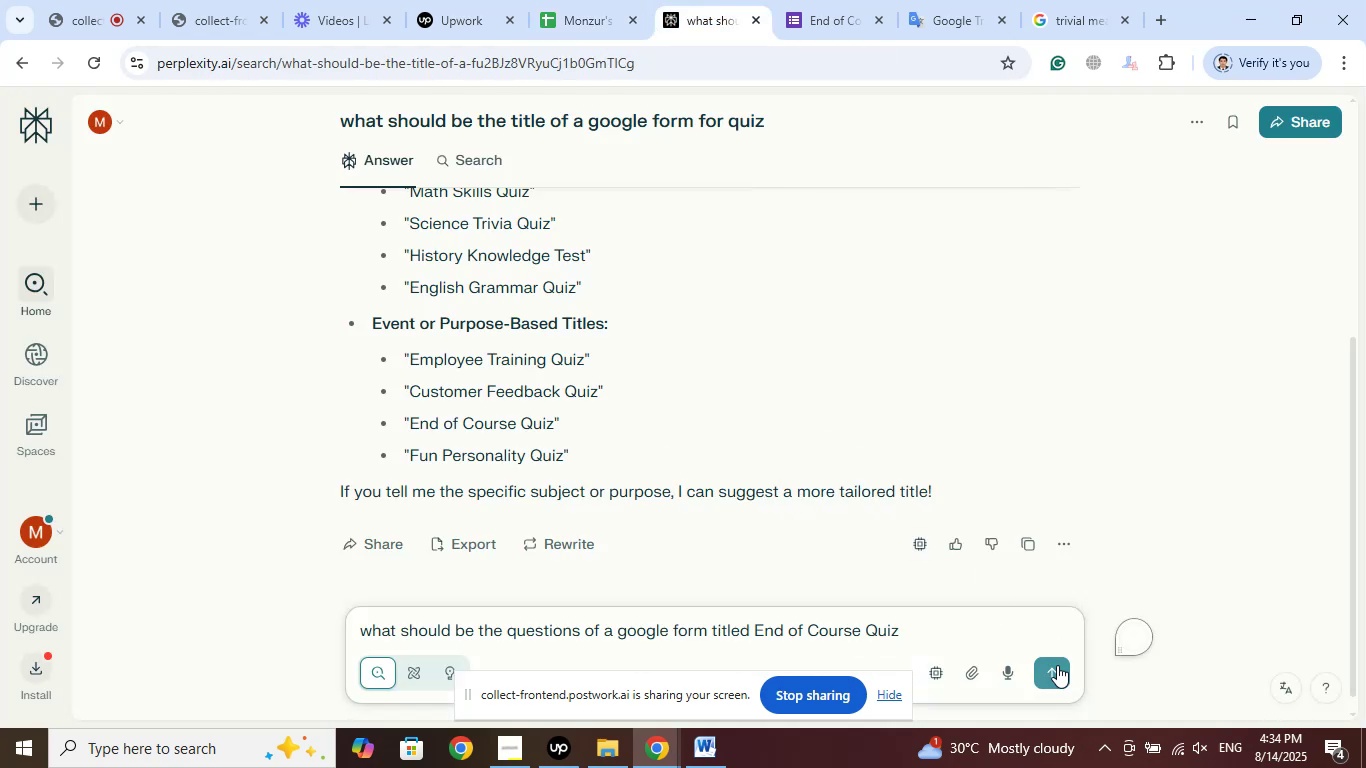 
left_click([1058, 665])
 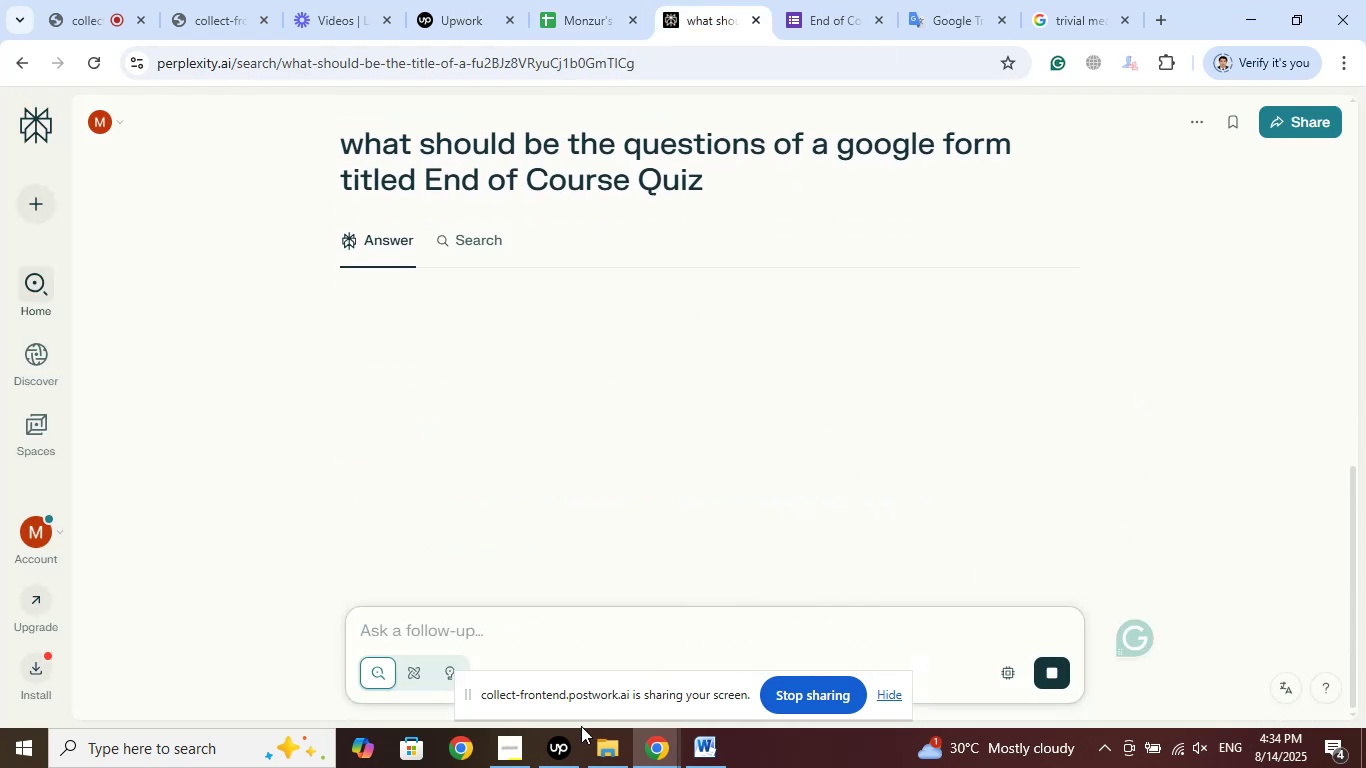 
left_click([571, 753])
 